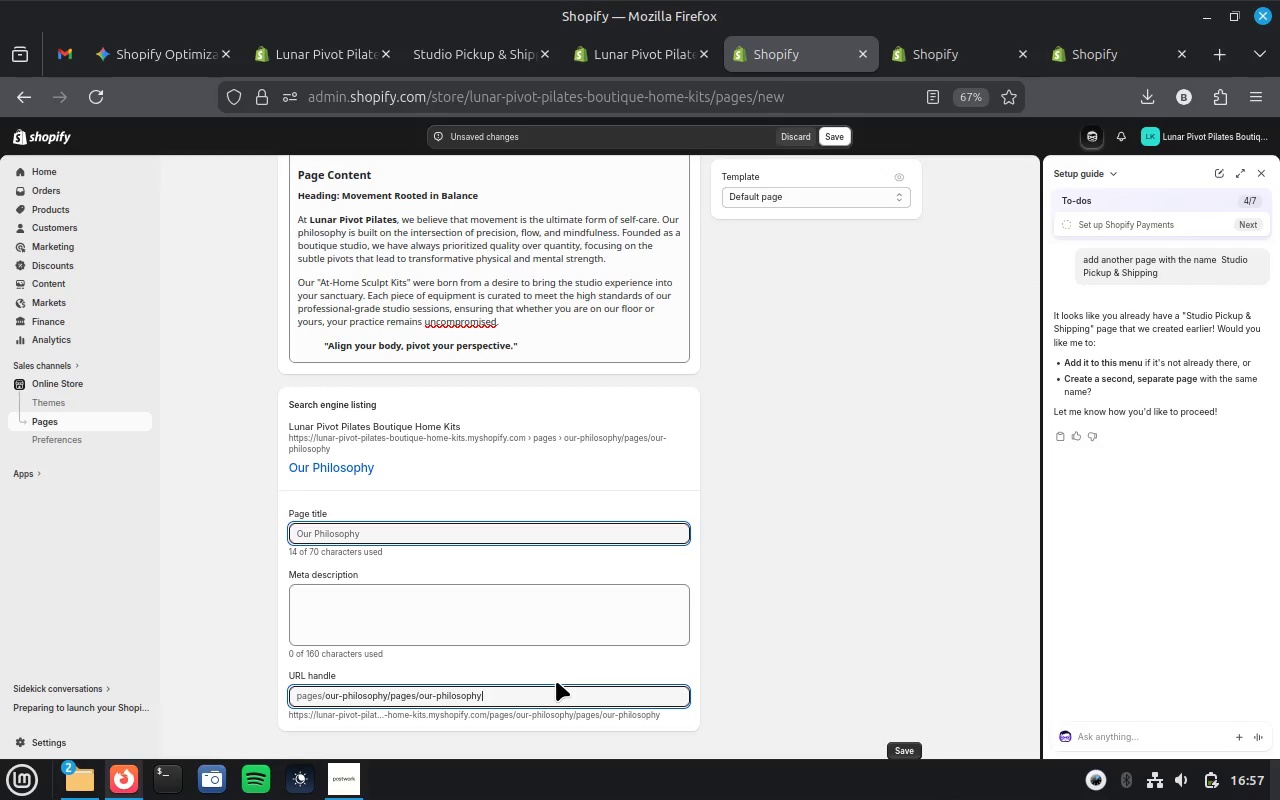 
key(Control+A)
 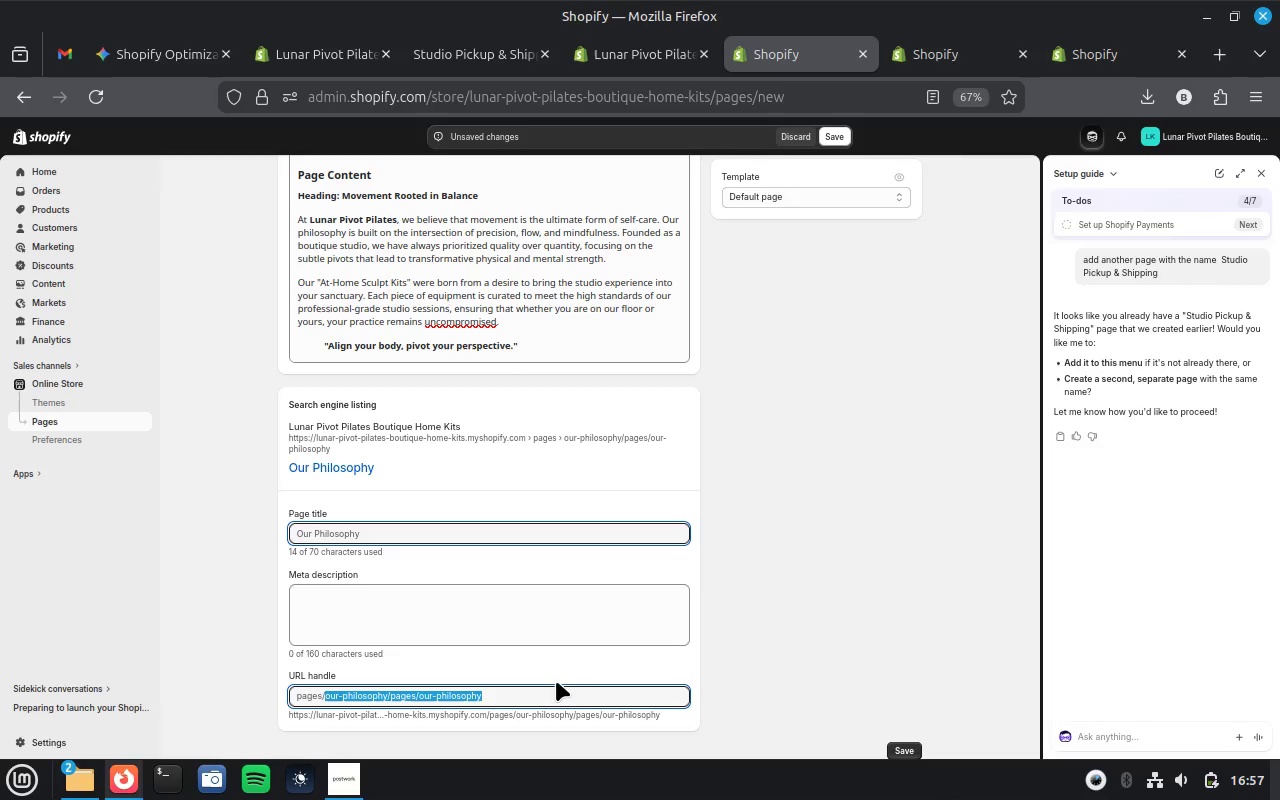 
key(Control+V)
 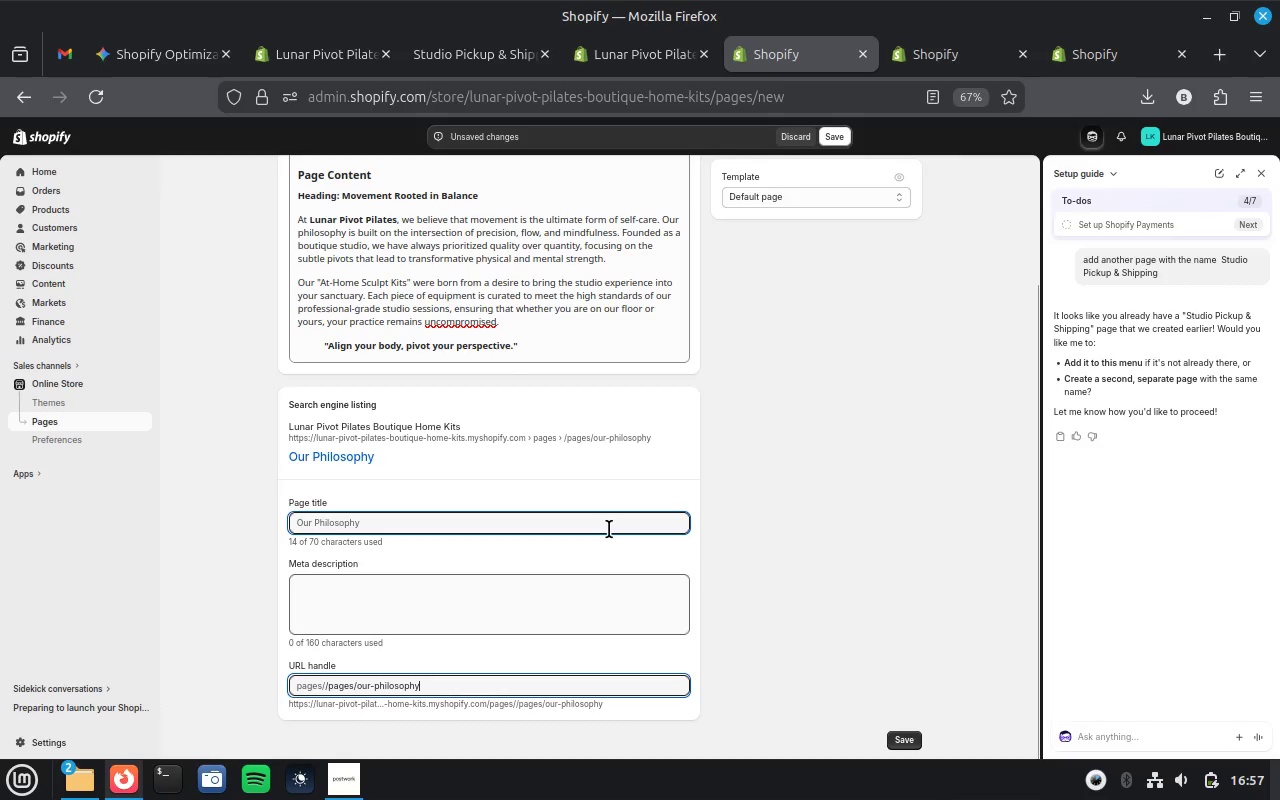 
scroll: coordinate [617, 358], scroll_direction: up, amount: 2.0
 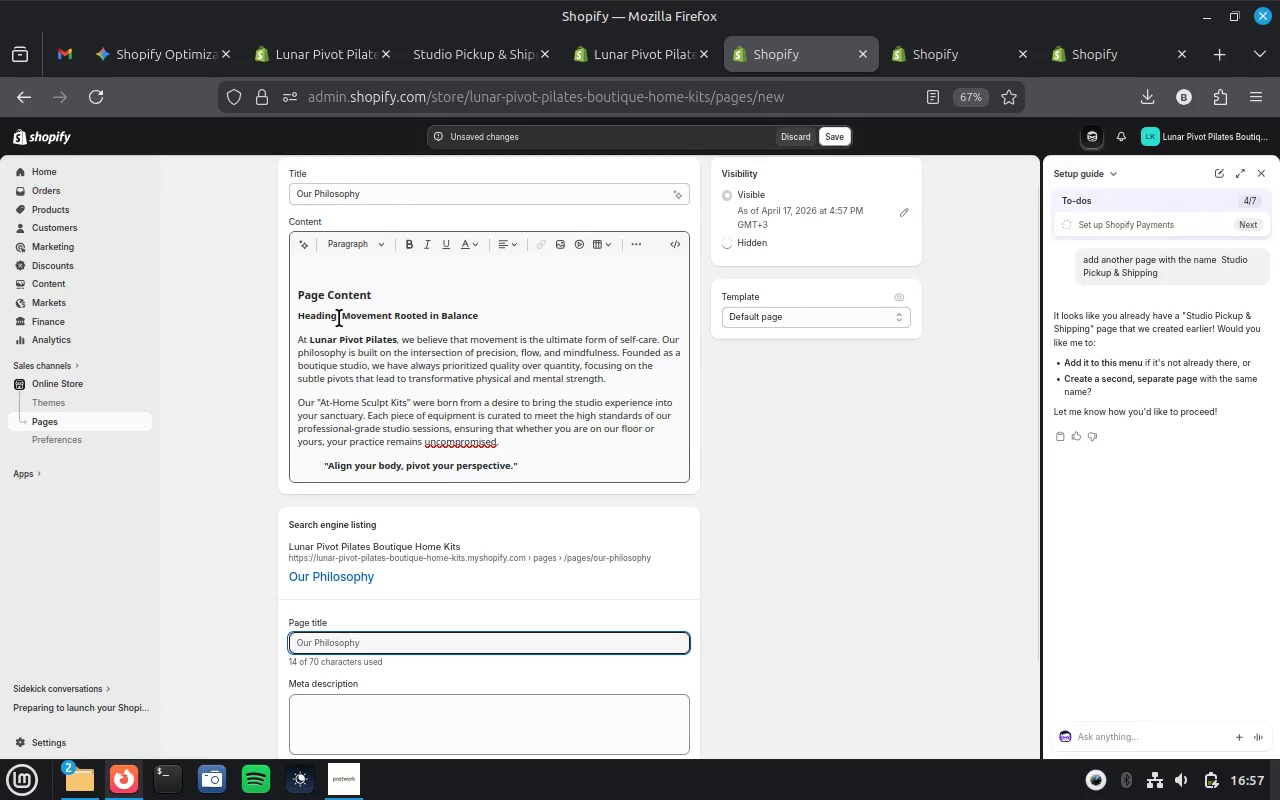 
left_click_drag(start_coordinate=[339, 318], to_coordinate=[298, 274])
 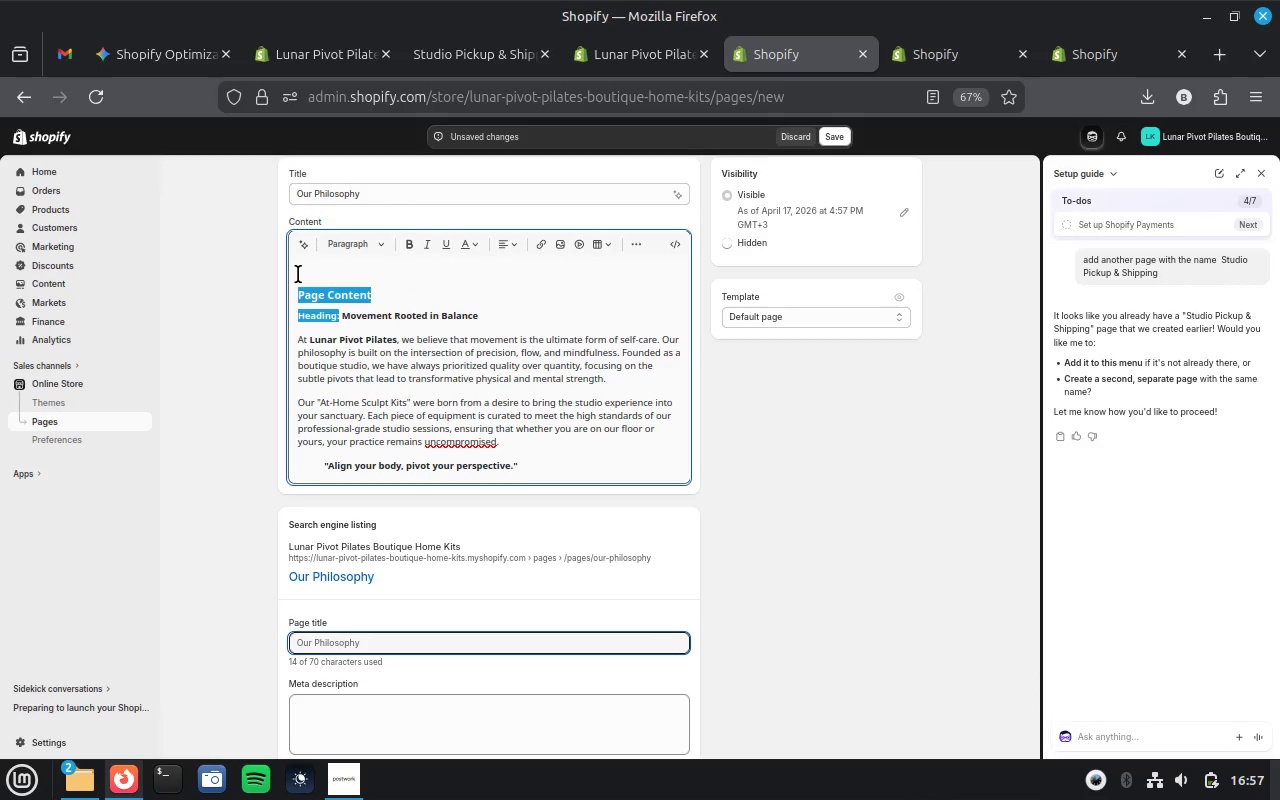 
key(Backspace)
 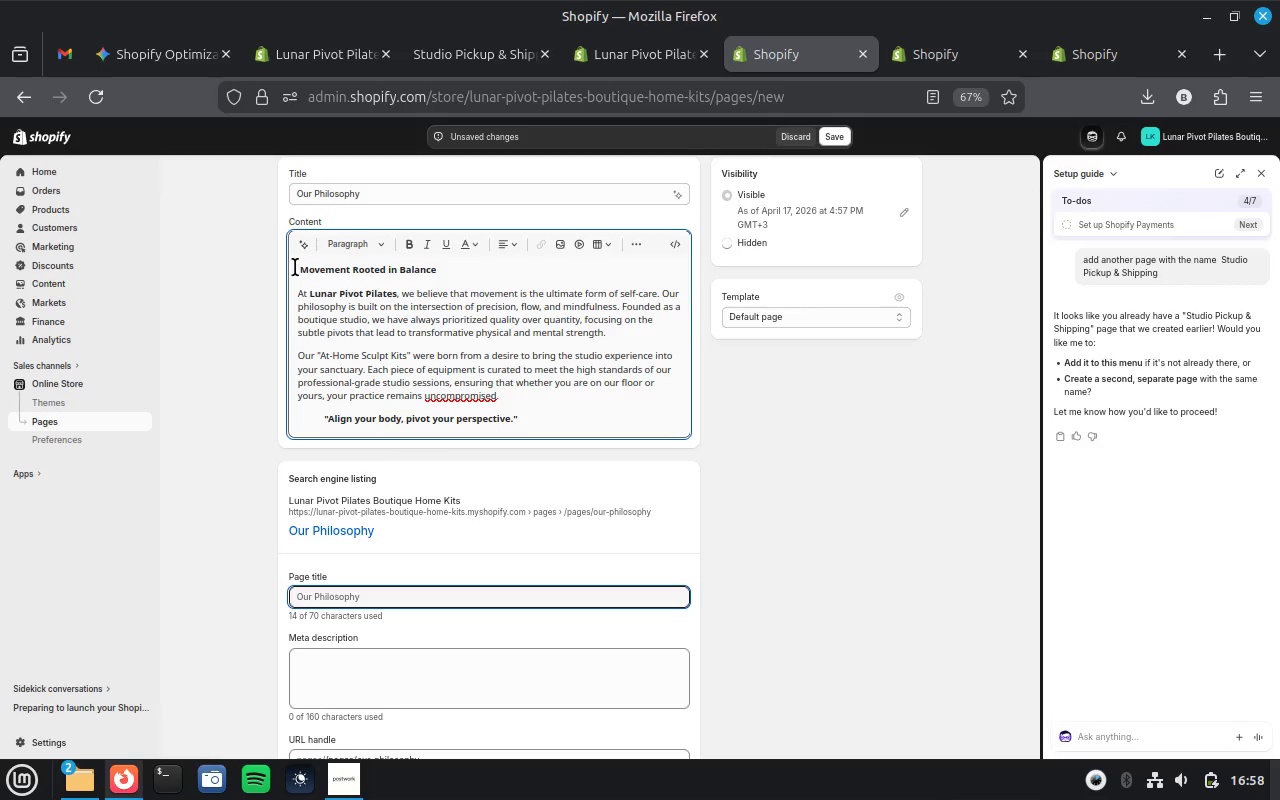 
left_click([299, 271])
 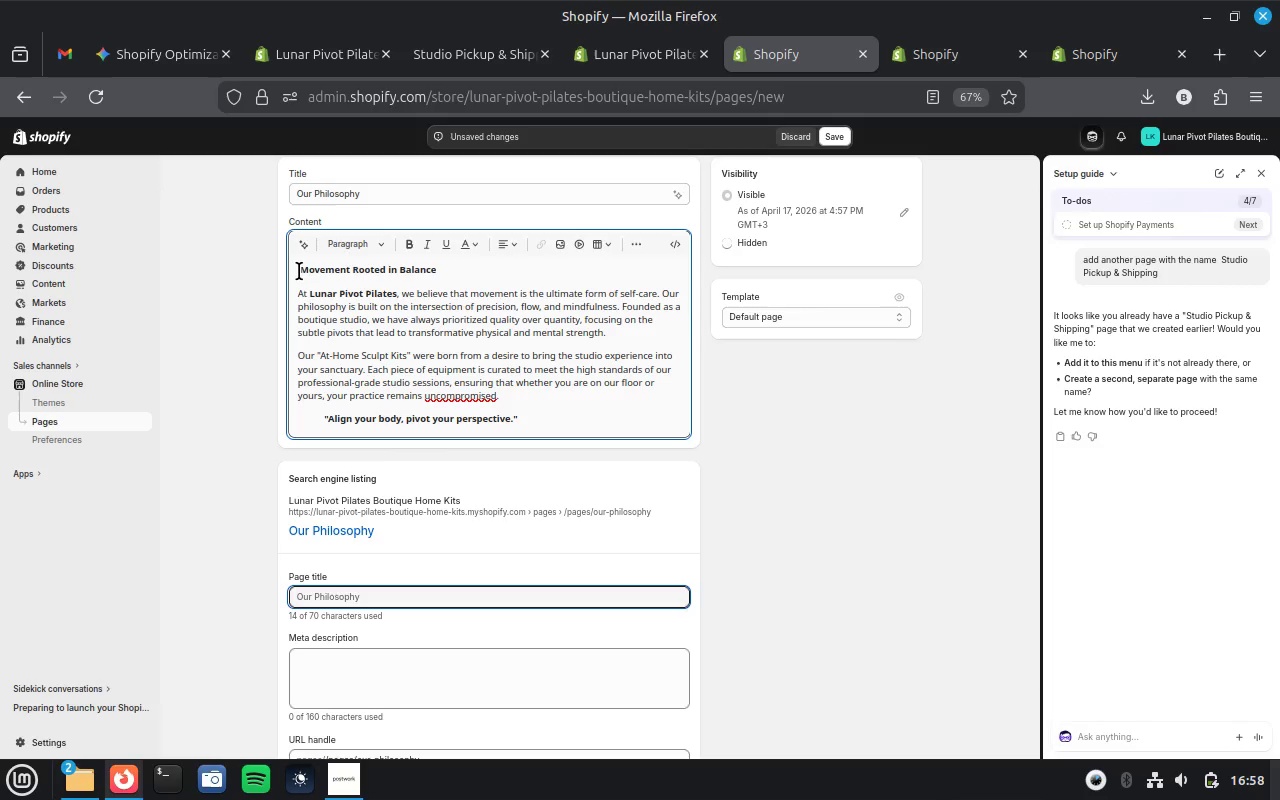 
left_click_drag(start_coordinate=[299, 271], to_coordinate=[449, 267])
 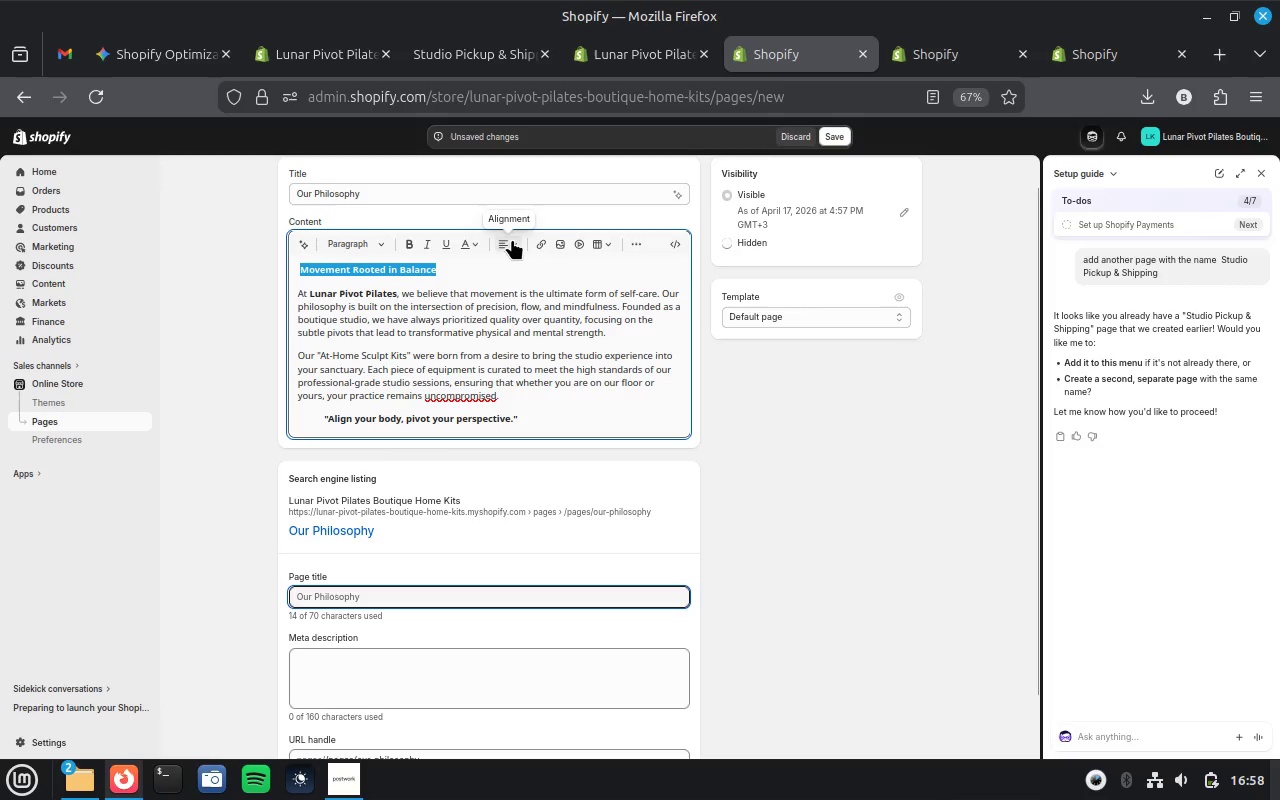 
left_click([512, 239])
 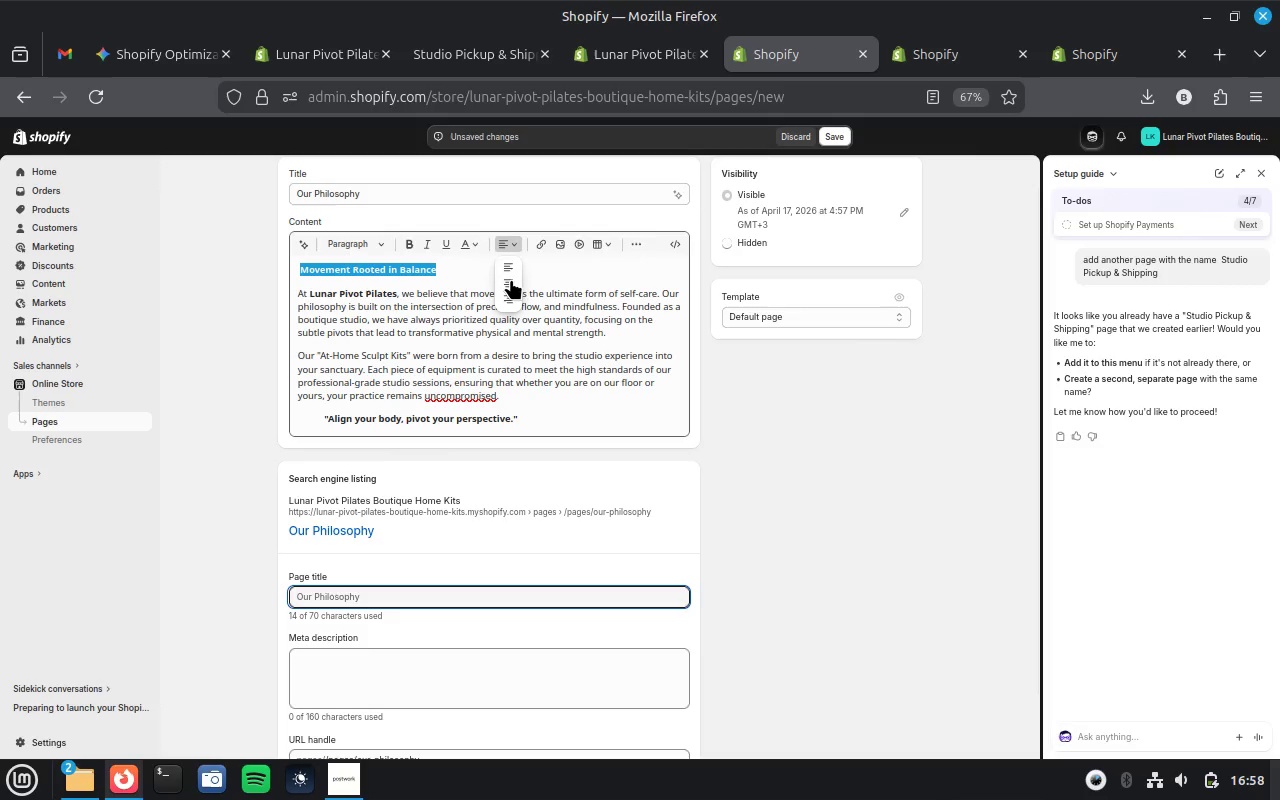 
left_click([511, 279])
 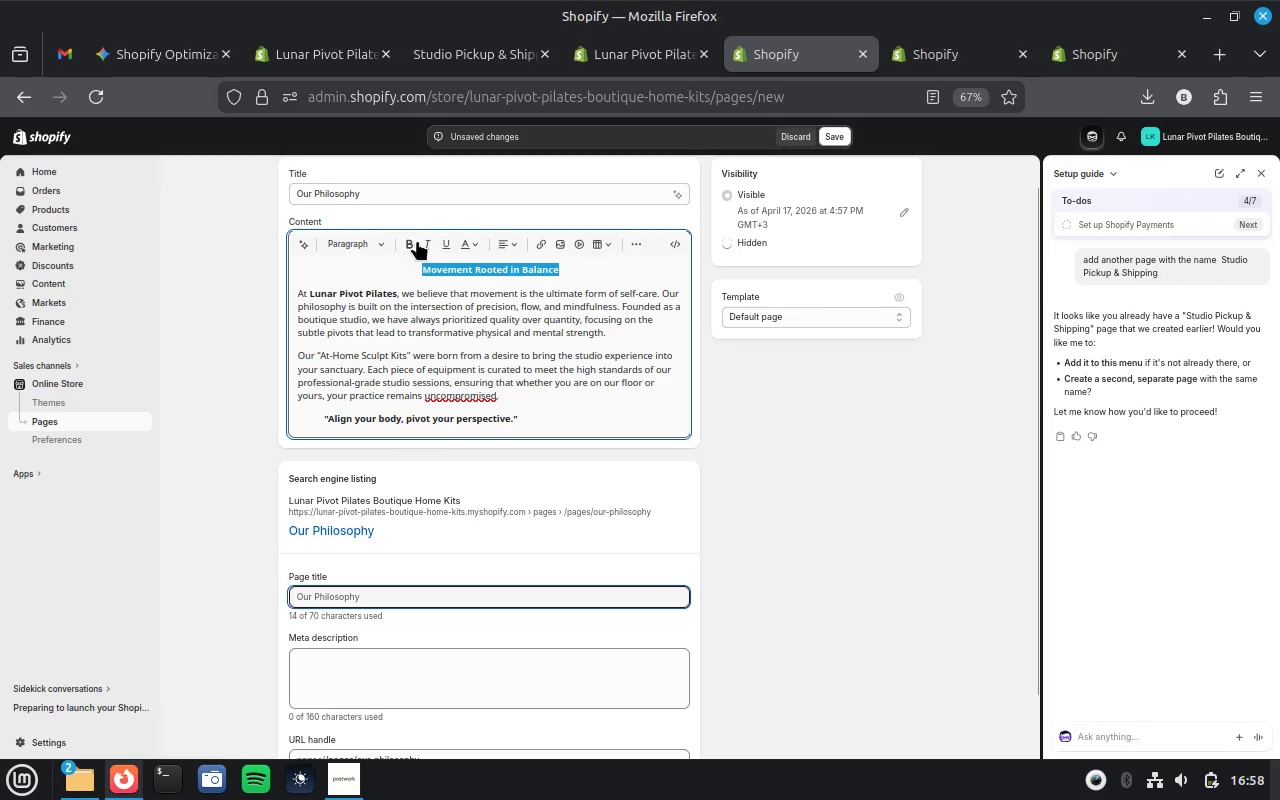 
left_click([410, 241])
 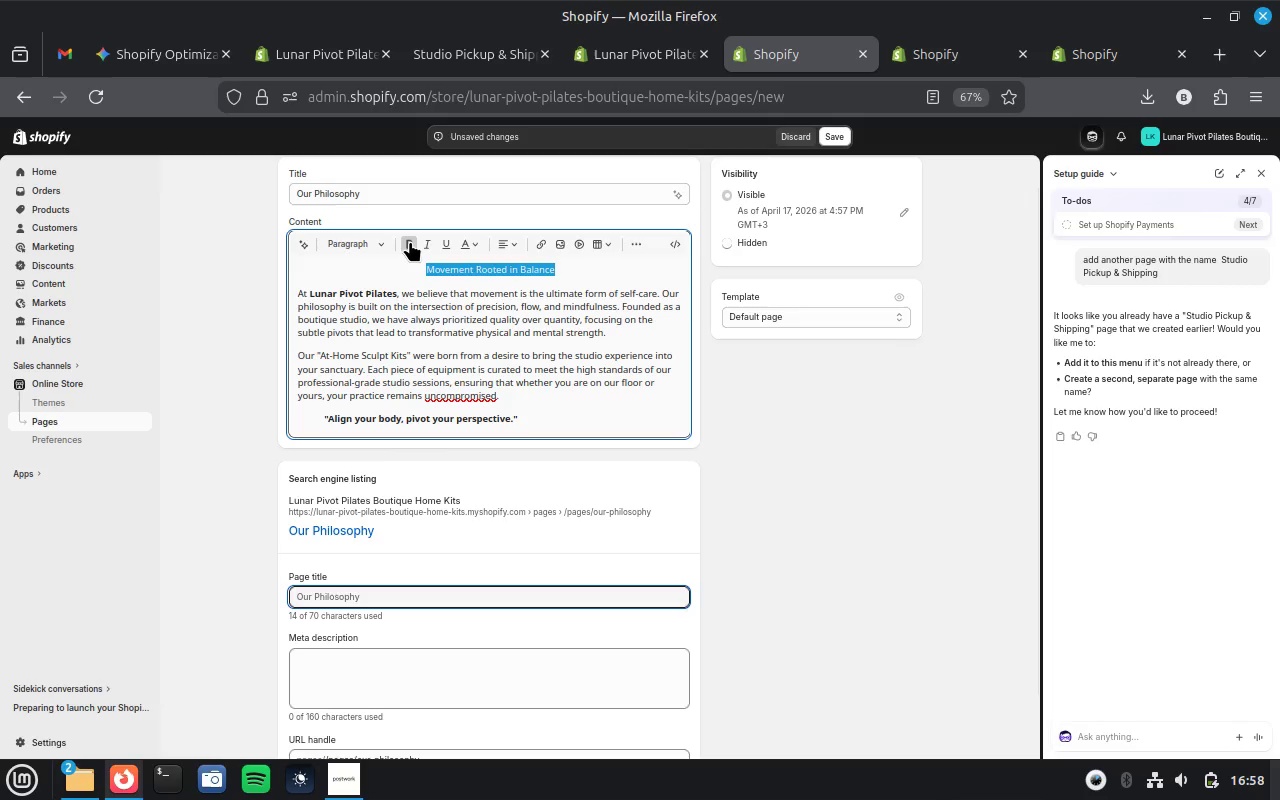 
left_click([410, 241])
 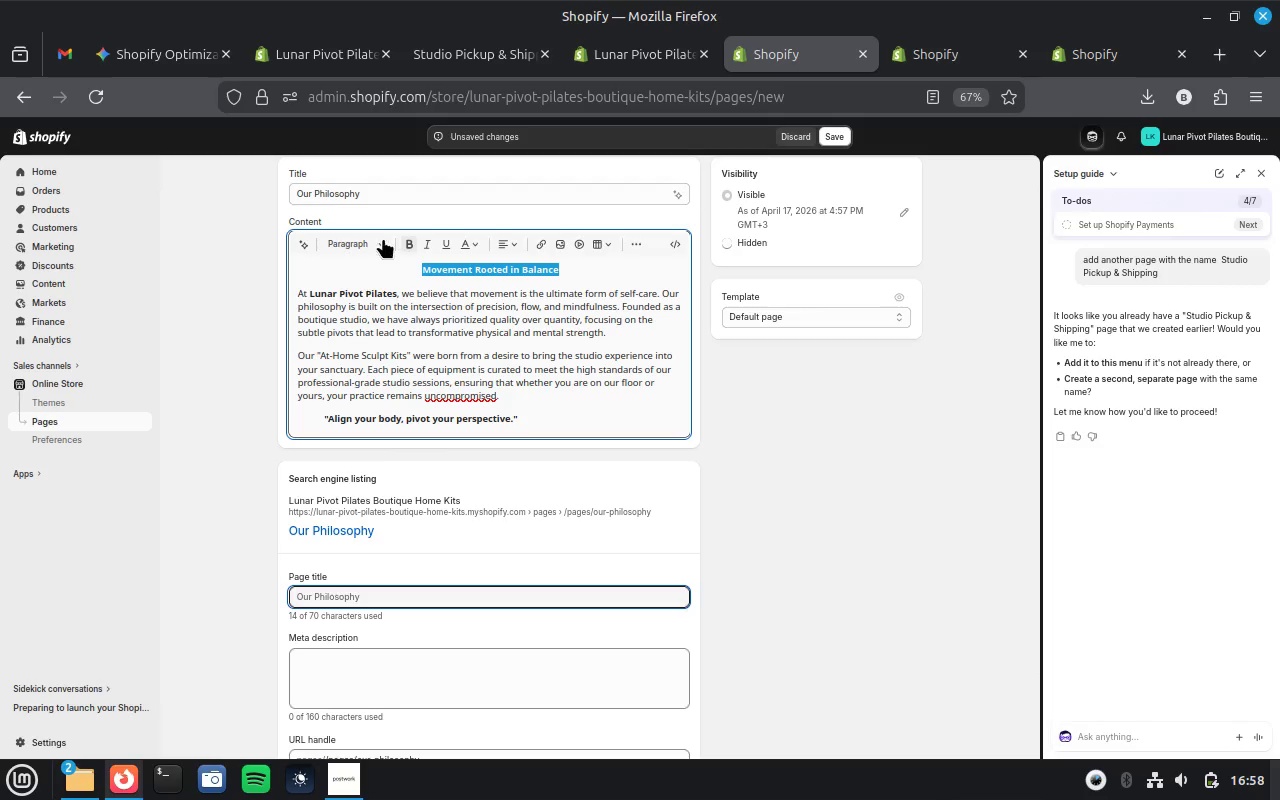 
left_click([383, 238])
 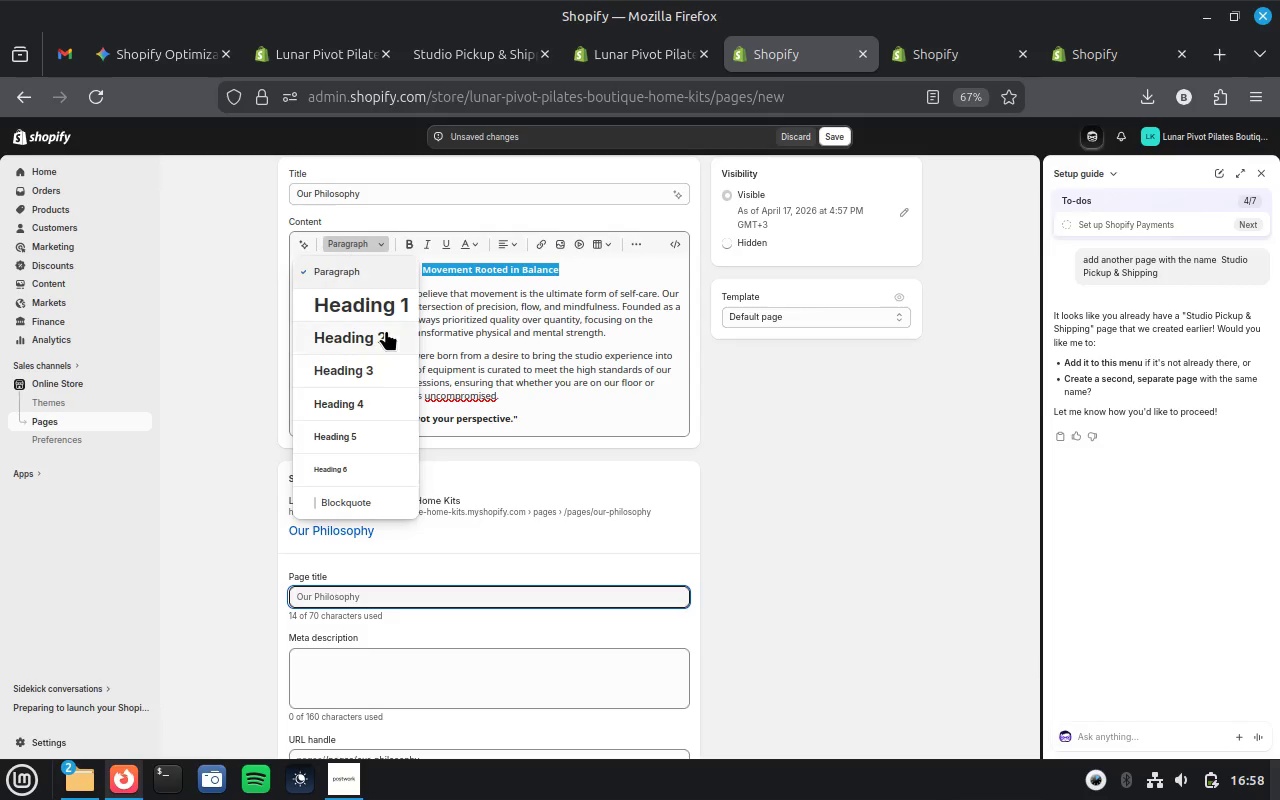 
left_click([386, 330])
 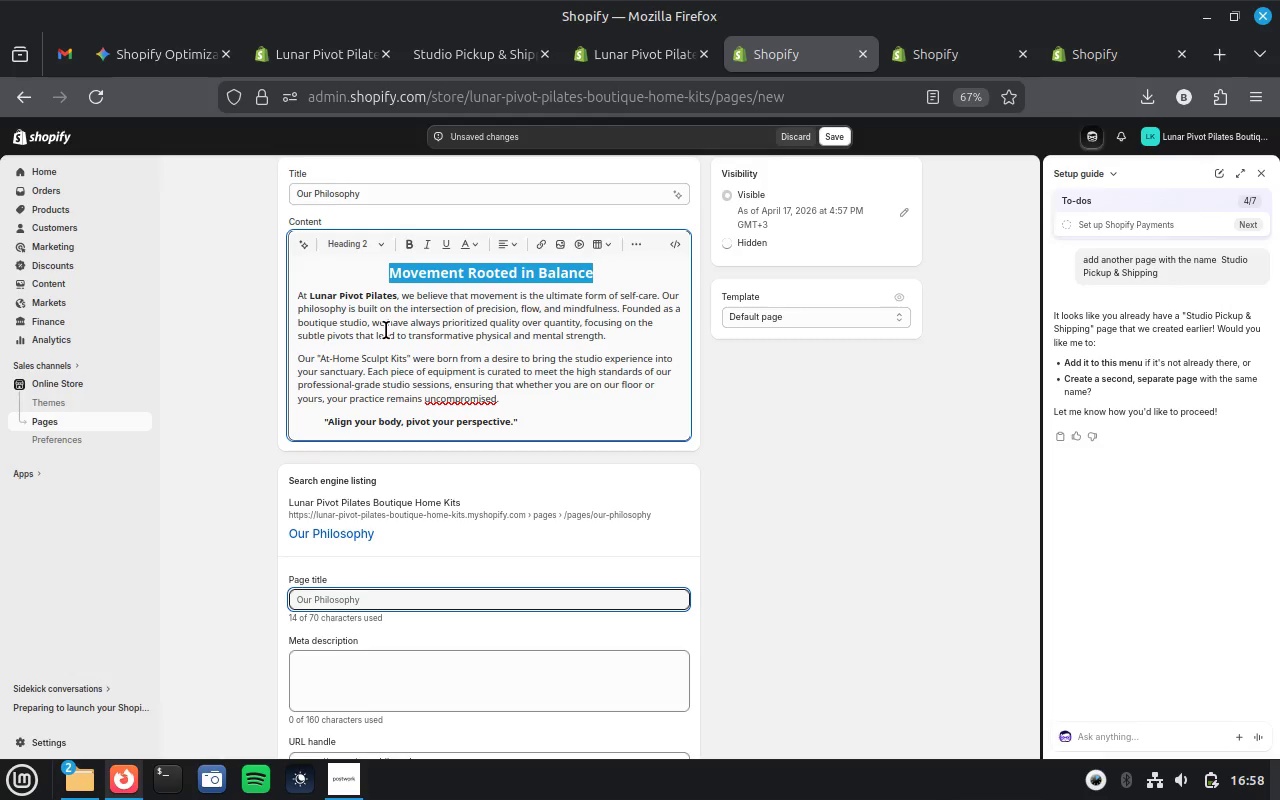 
wait(10.56)
 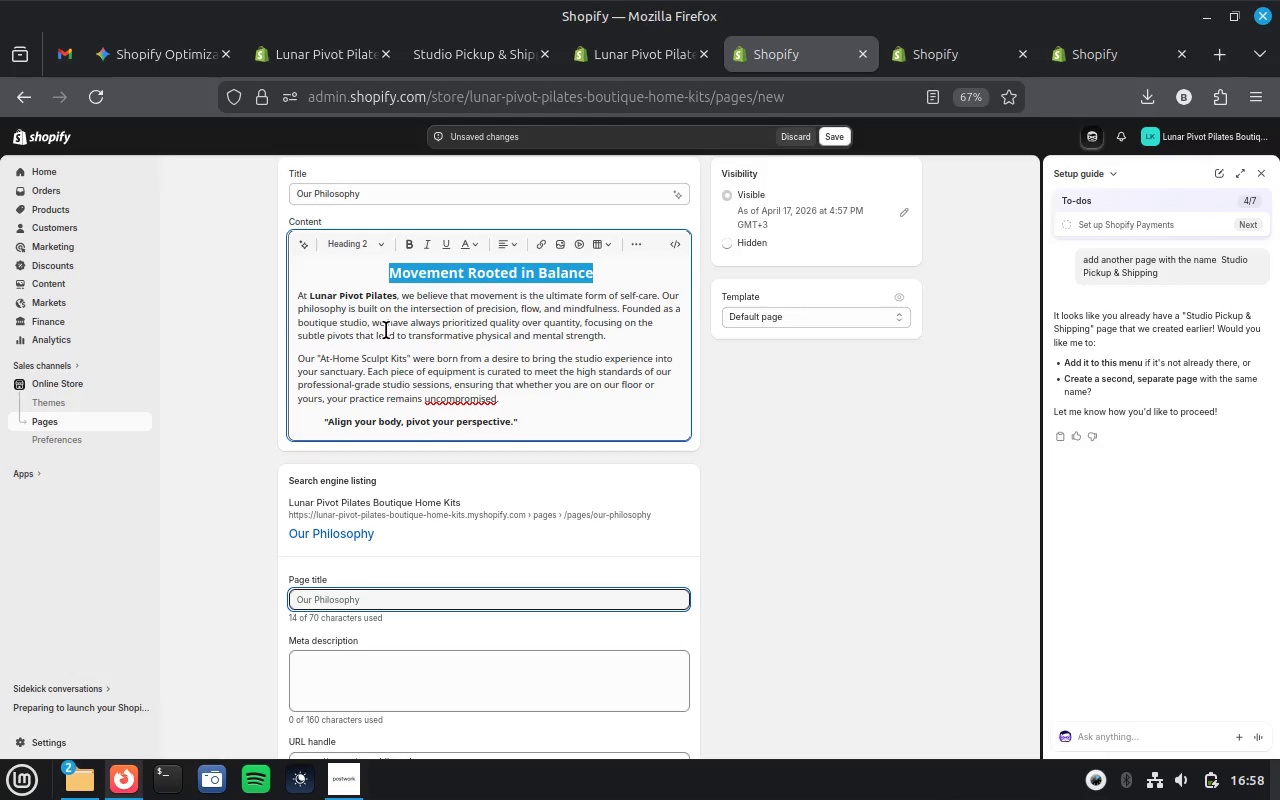 
left_click_drag(start_coordinate=[323, 420], to_coordinate=[537, 423])
 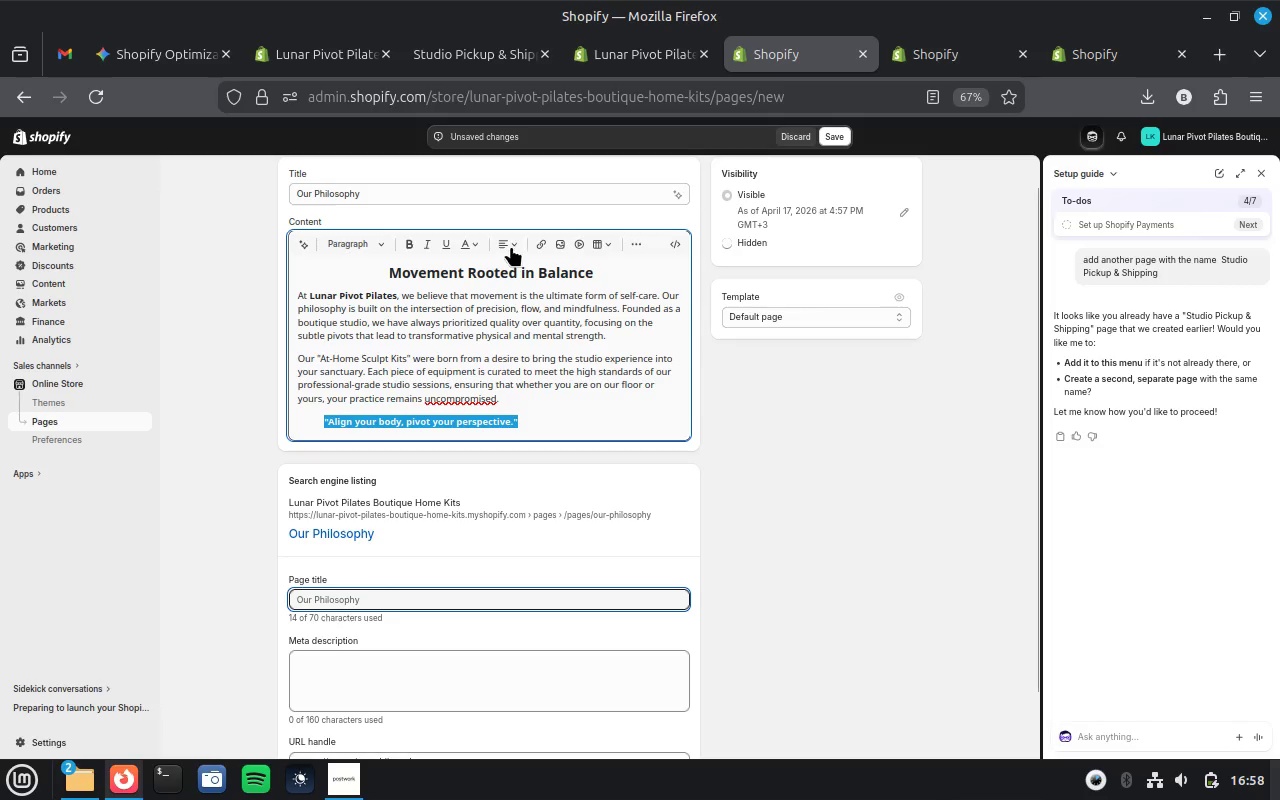 
left_click([511, 246])
 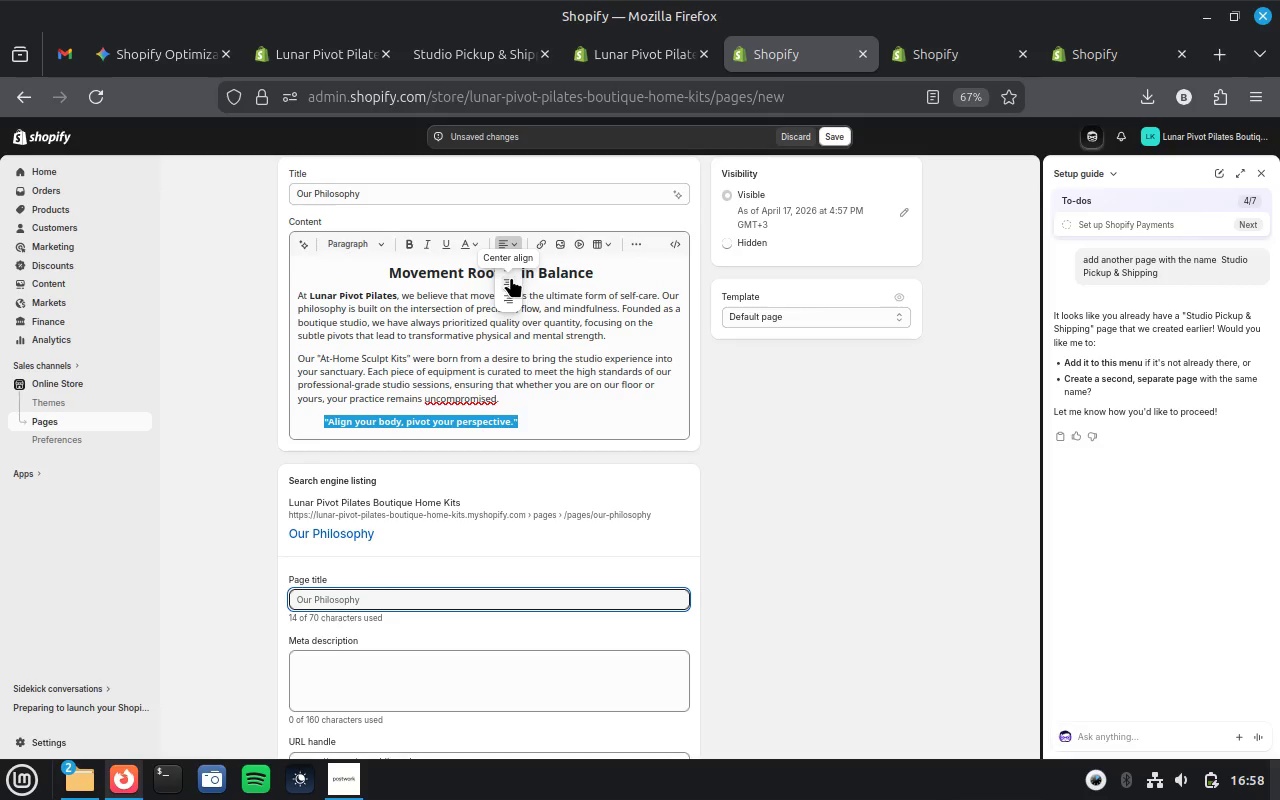 
left_click([511, 278])
 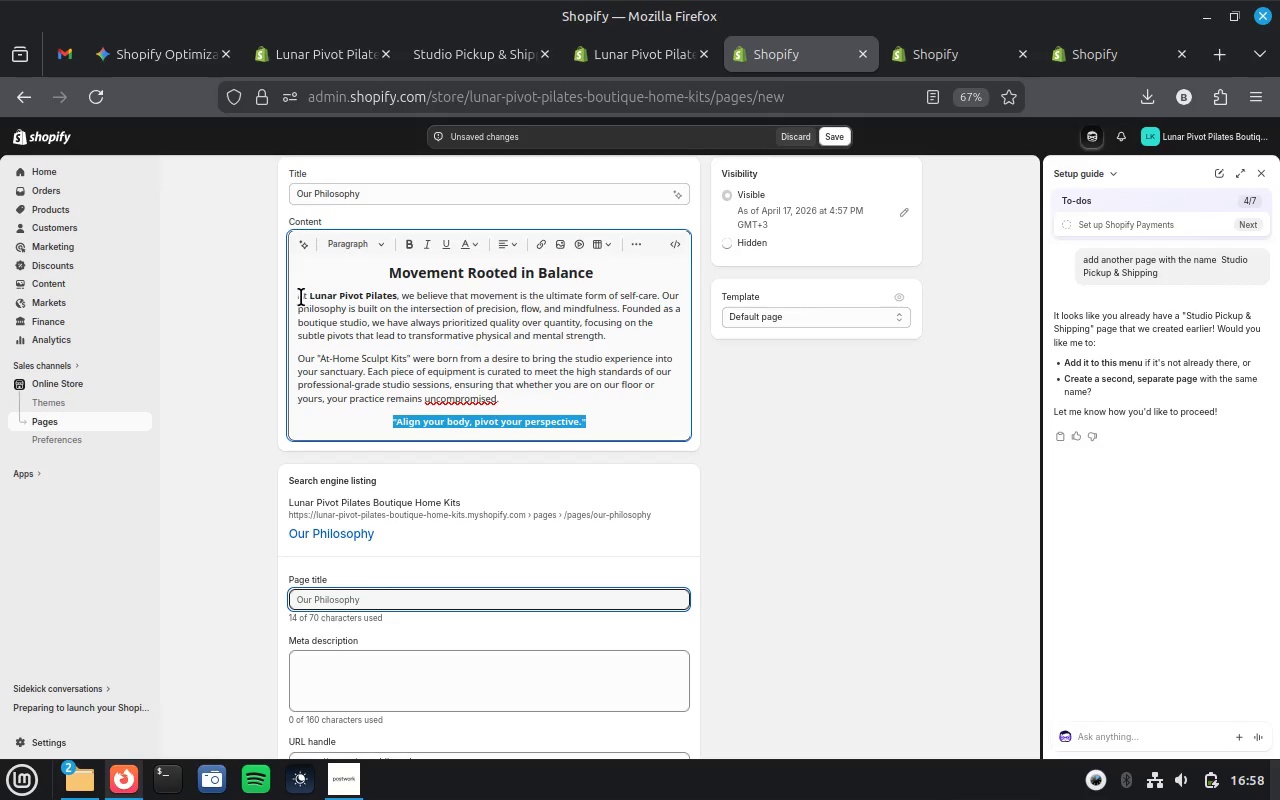 
left_click_drag(start_coordinate=[299, 297], to_coordinate=[621, 411])
 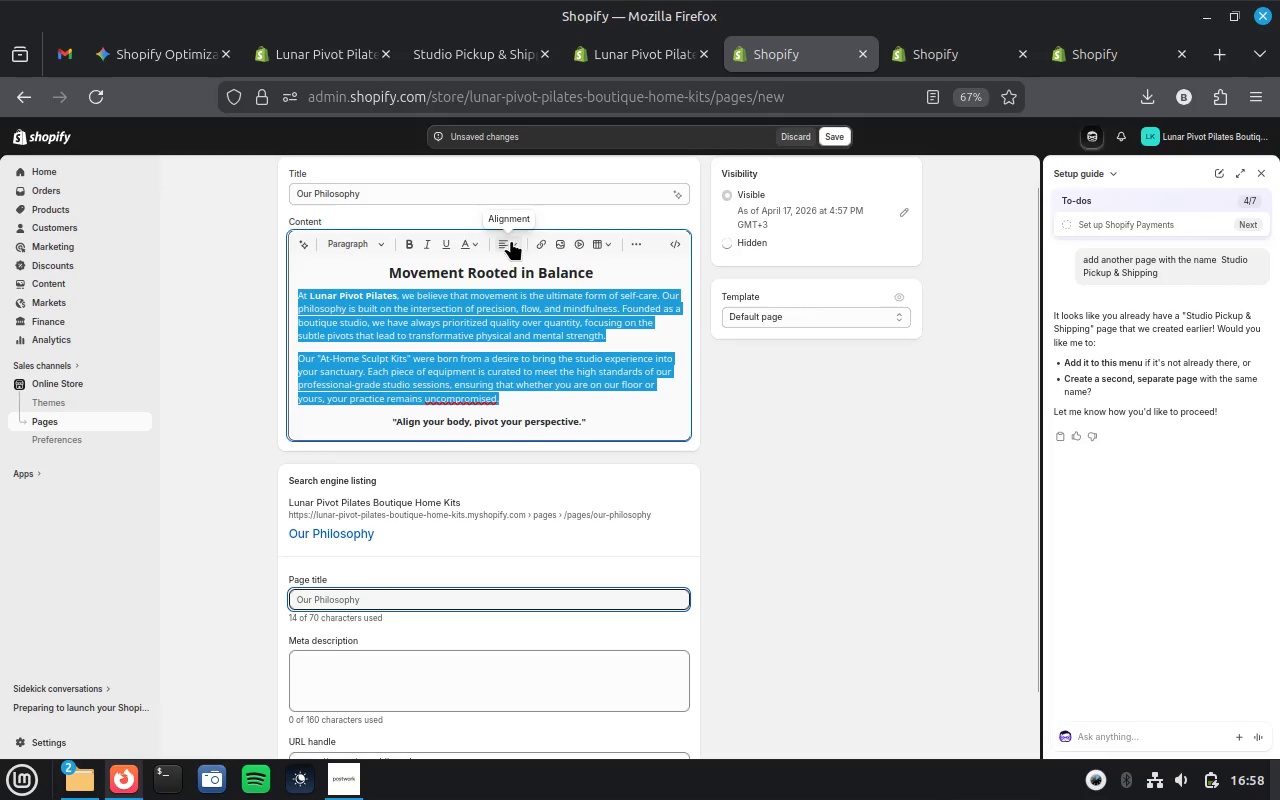 
left_click([511, 240])
 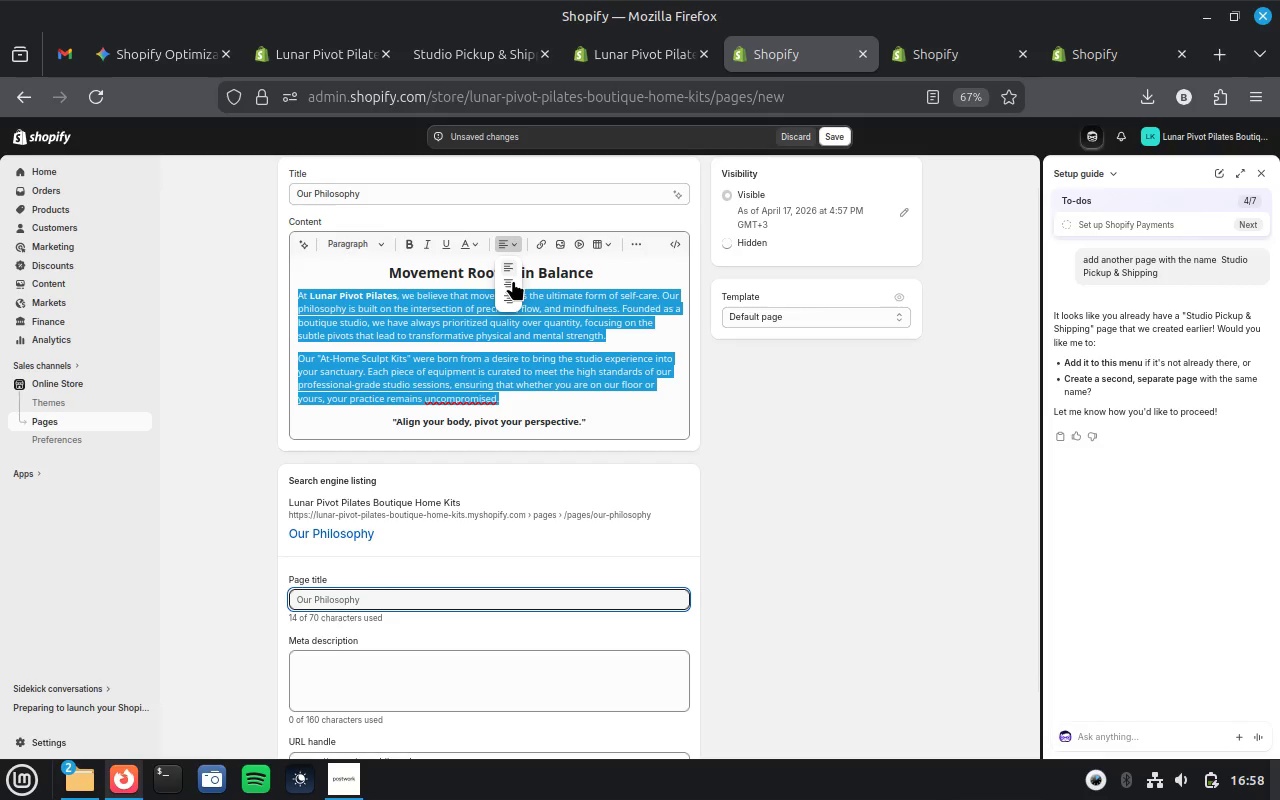 
left_click([513, 280])
 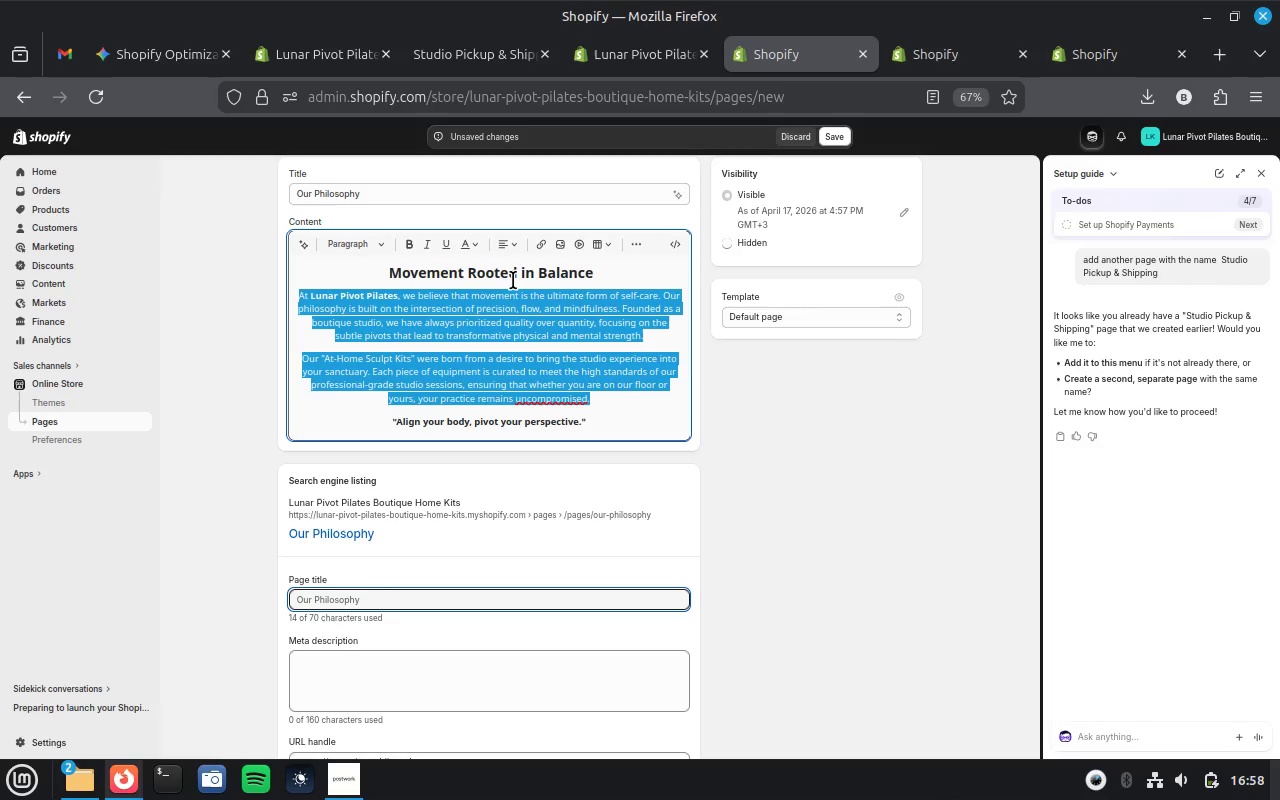 
wait(6.07)
 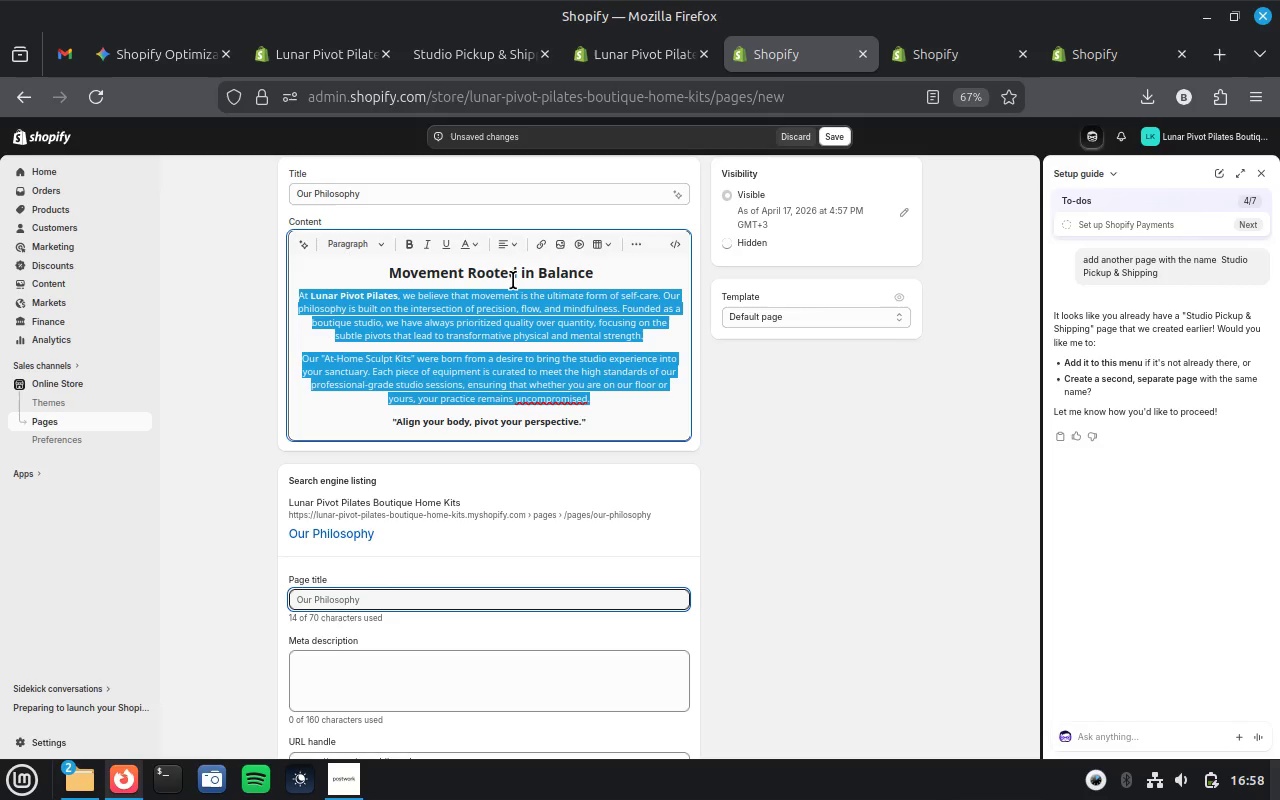 
left_click([378, 246])
 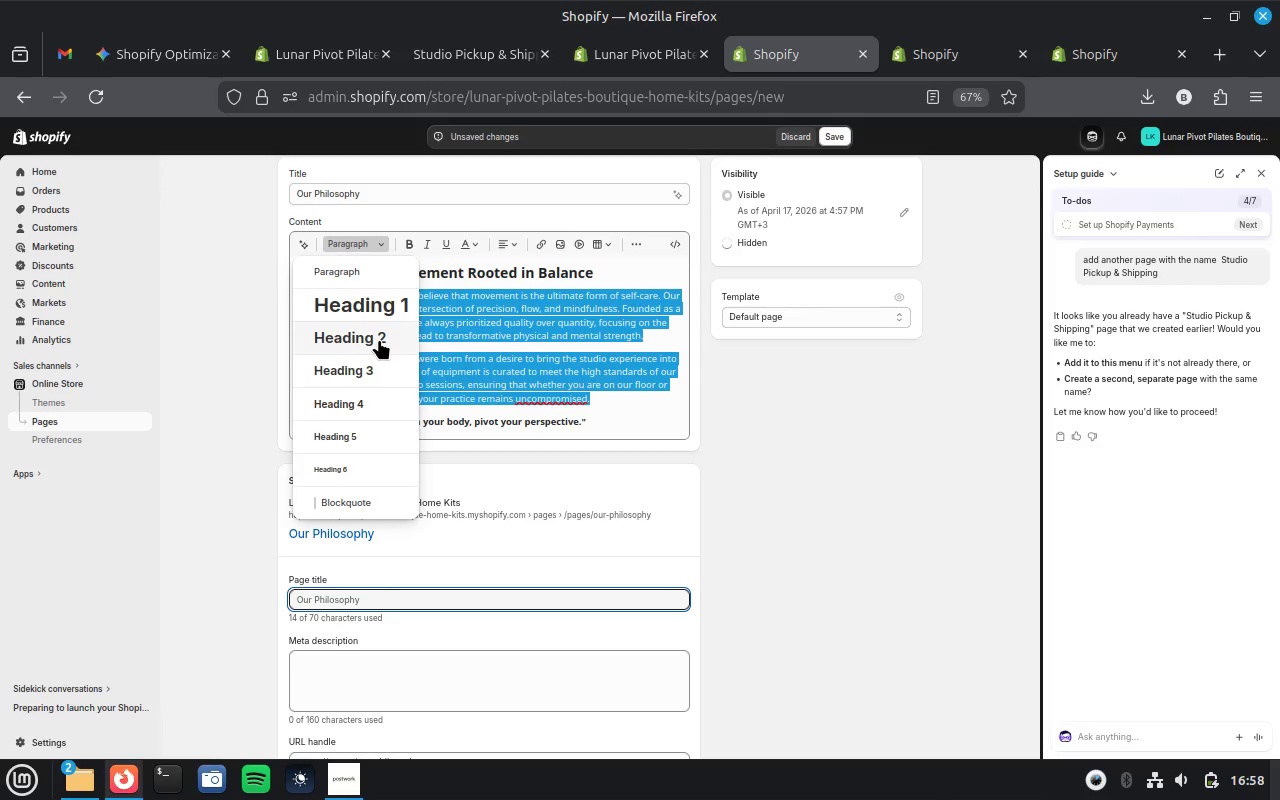 
wait(8.41)
 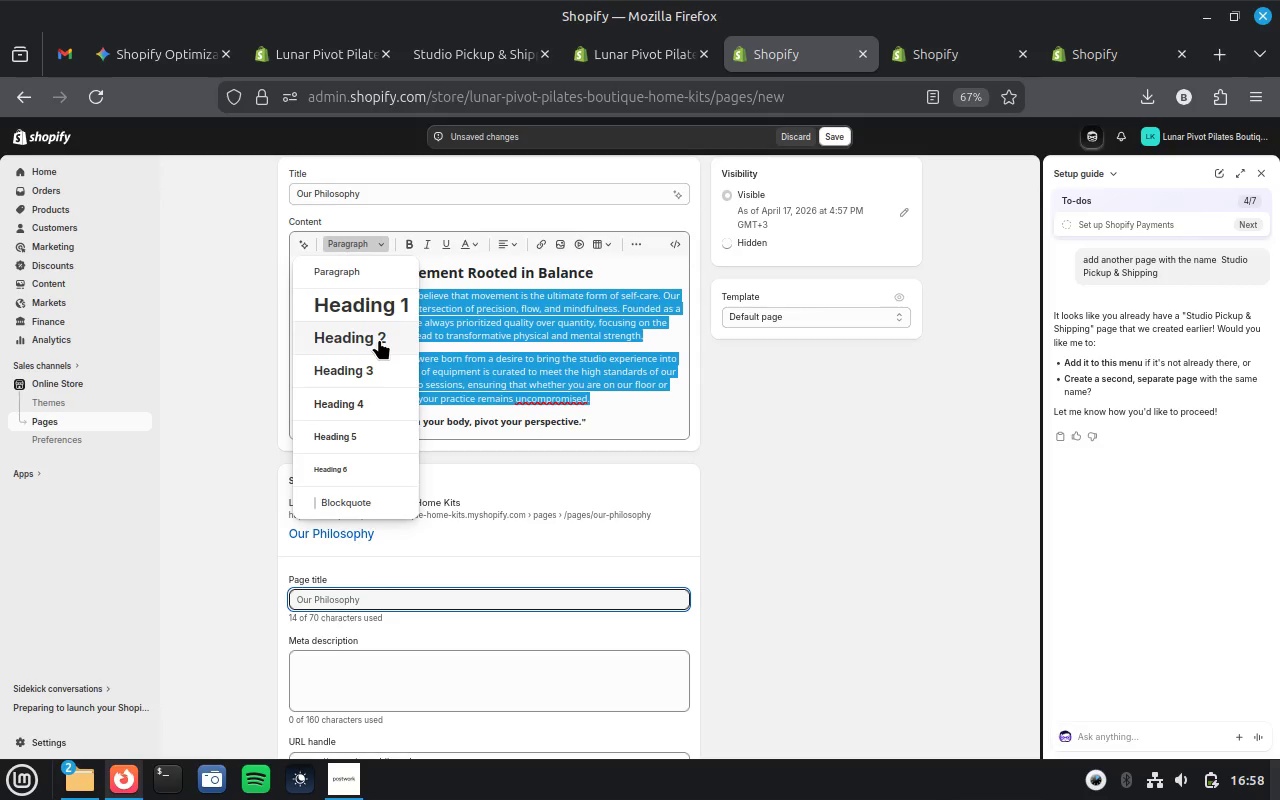 
left_click([377, 362])
 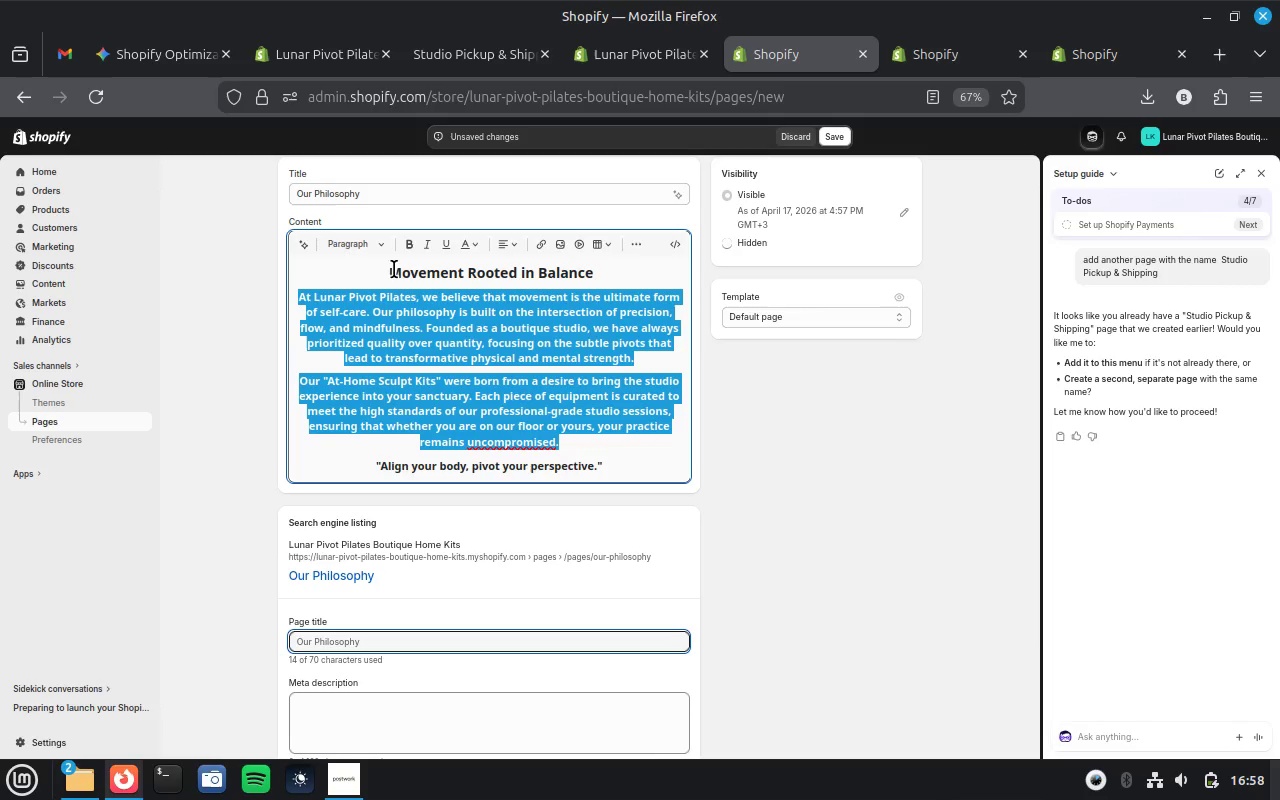 
left_click_drag(start_coordinate=[387, 275], to_coordinate=[635, 273])
 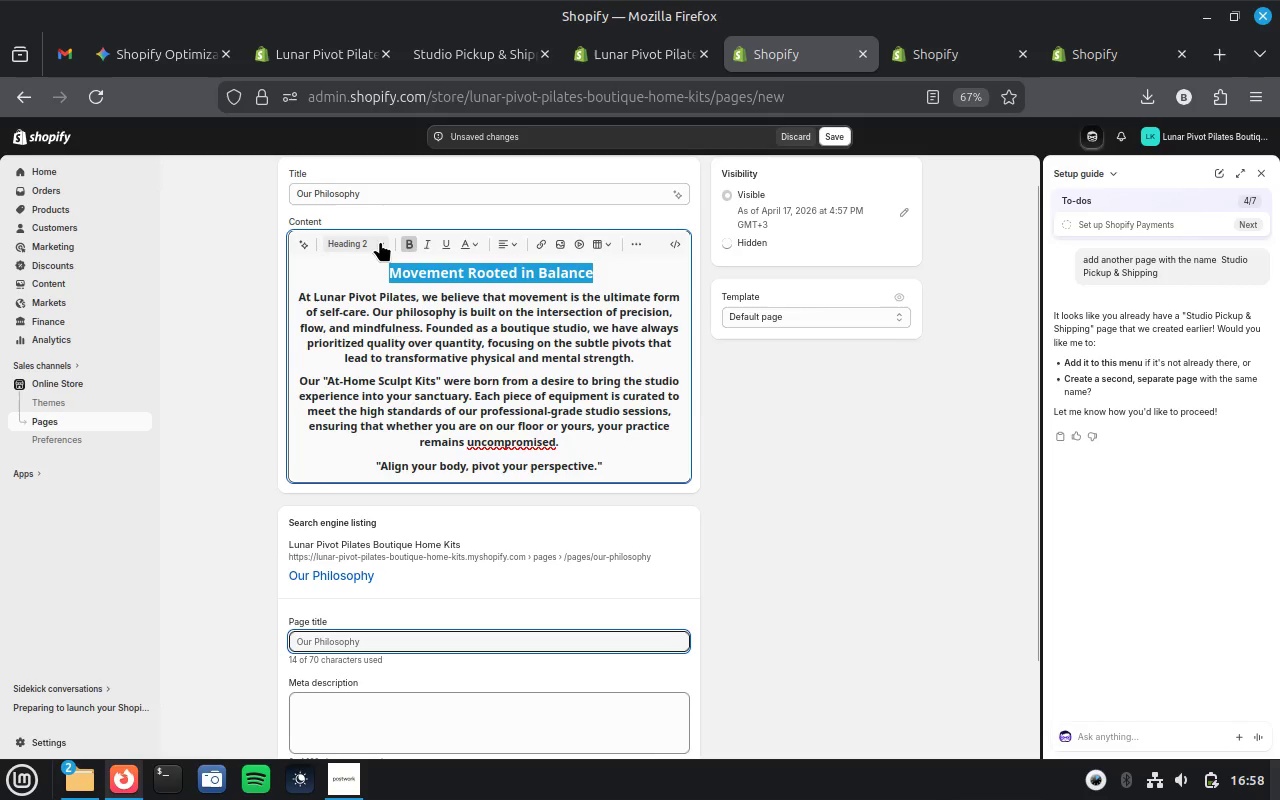 
left_click([380, 241])
 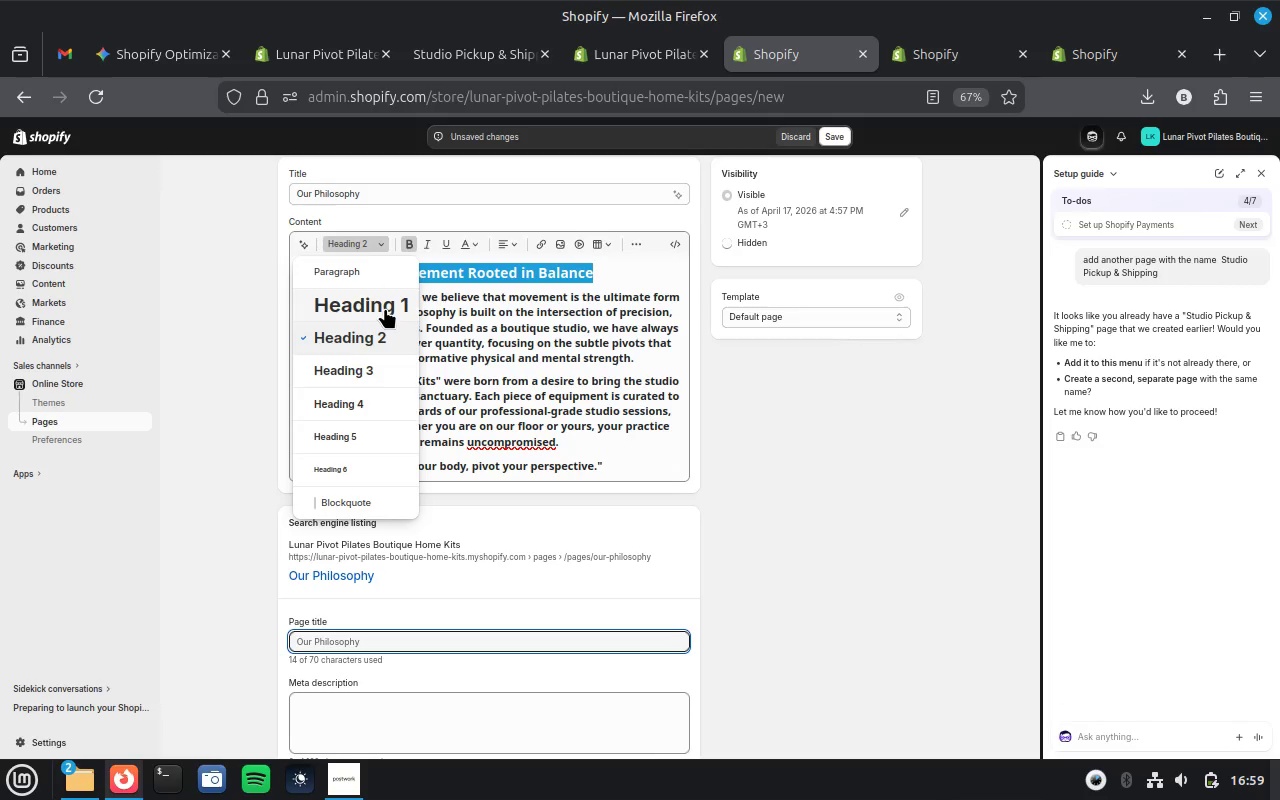 
left_click([385, 308])
 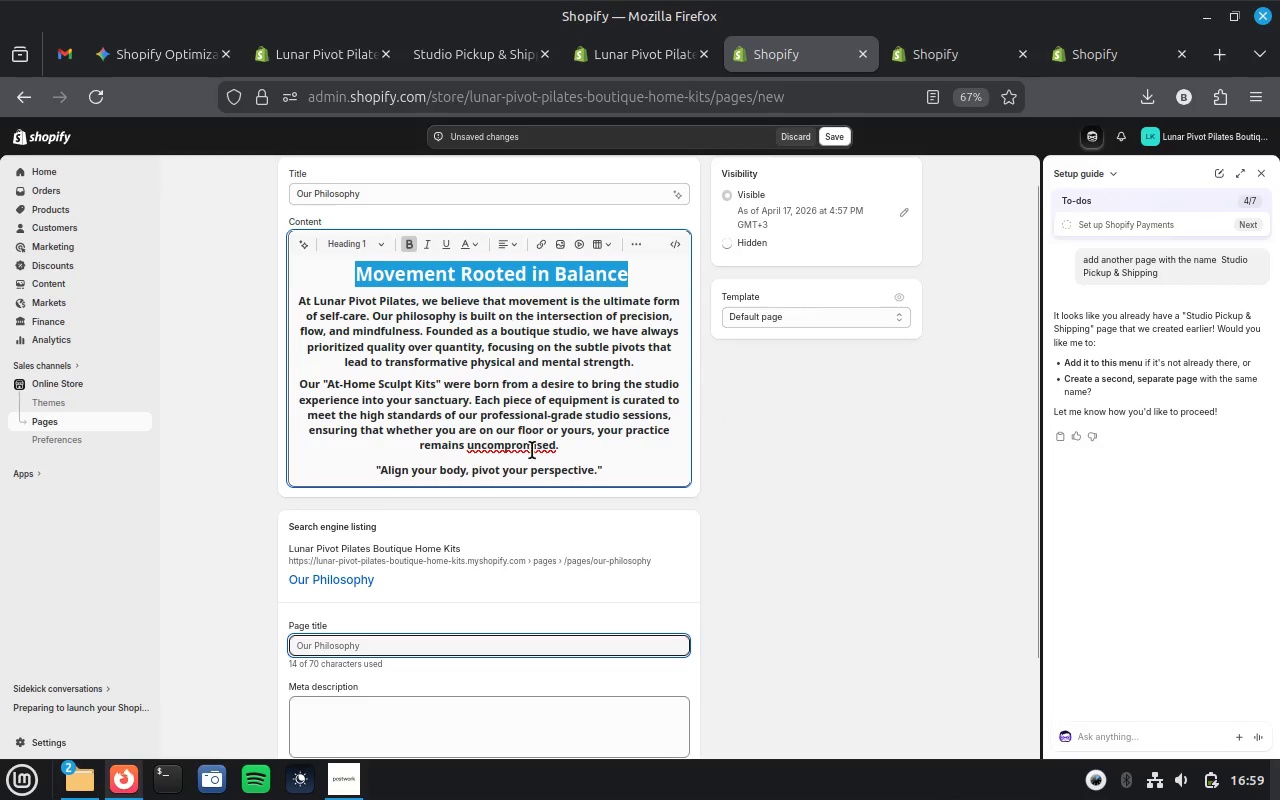 
left_click([574, 447])
 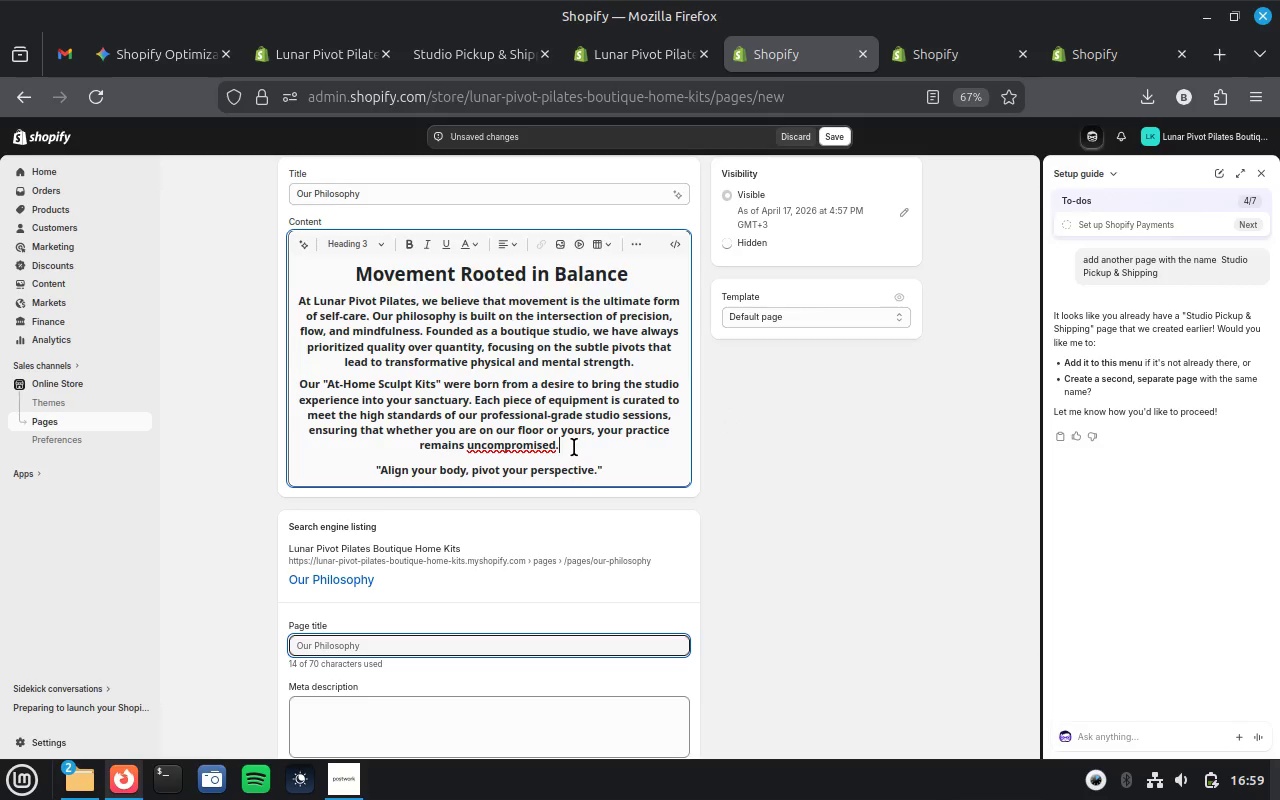 
left_click_drag(start_coordinate=[574, 447], to_coordinate=[474, 412])
 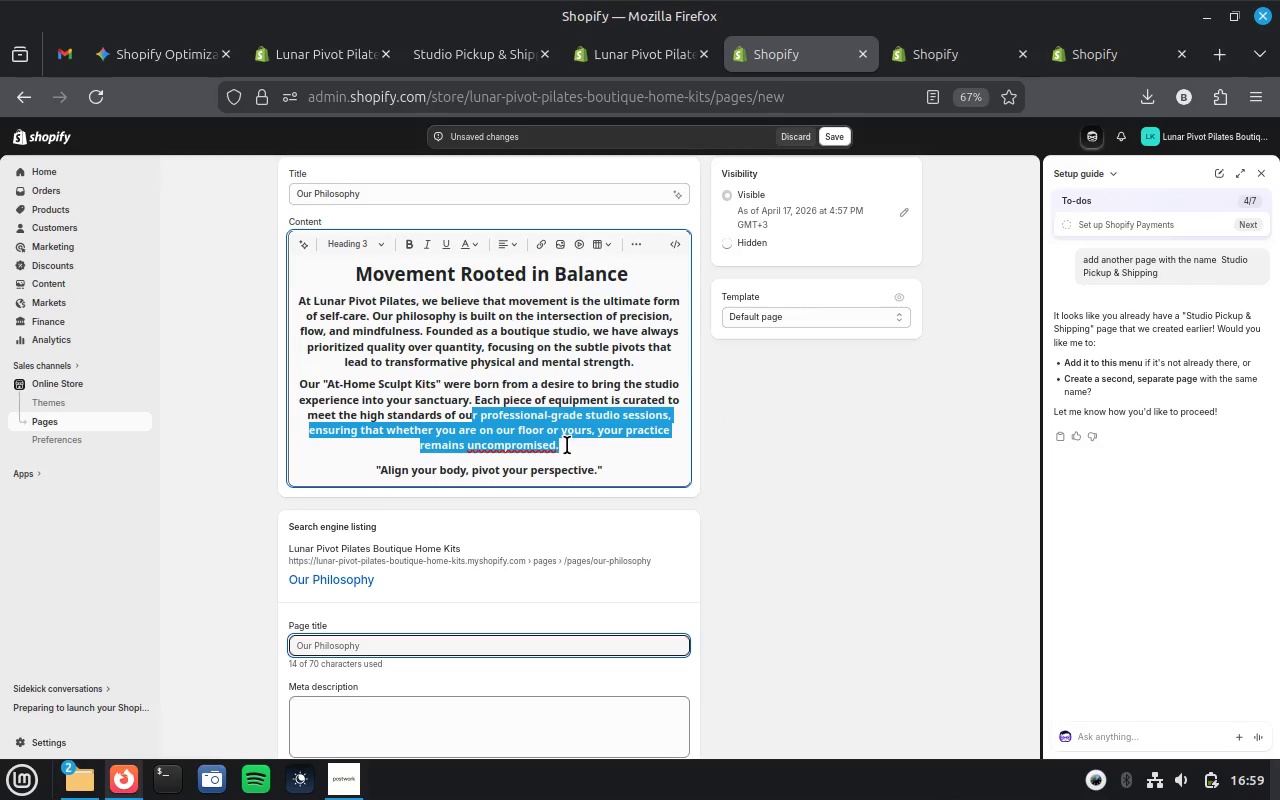 
left_click_drag(start_coordinate=[567, 445], to_coordinate=[290, 300])
 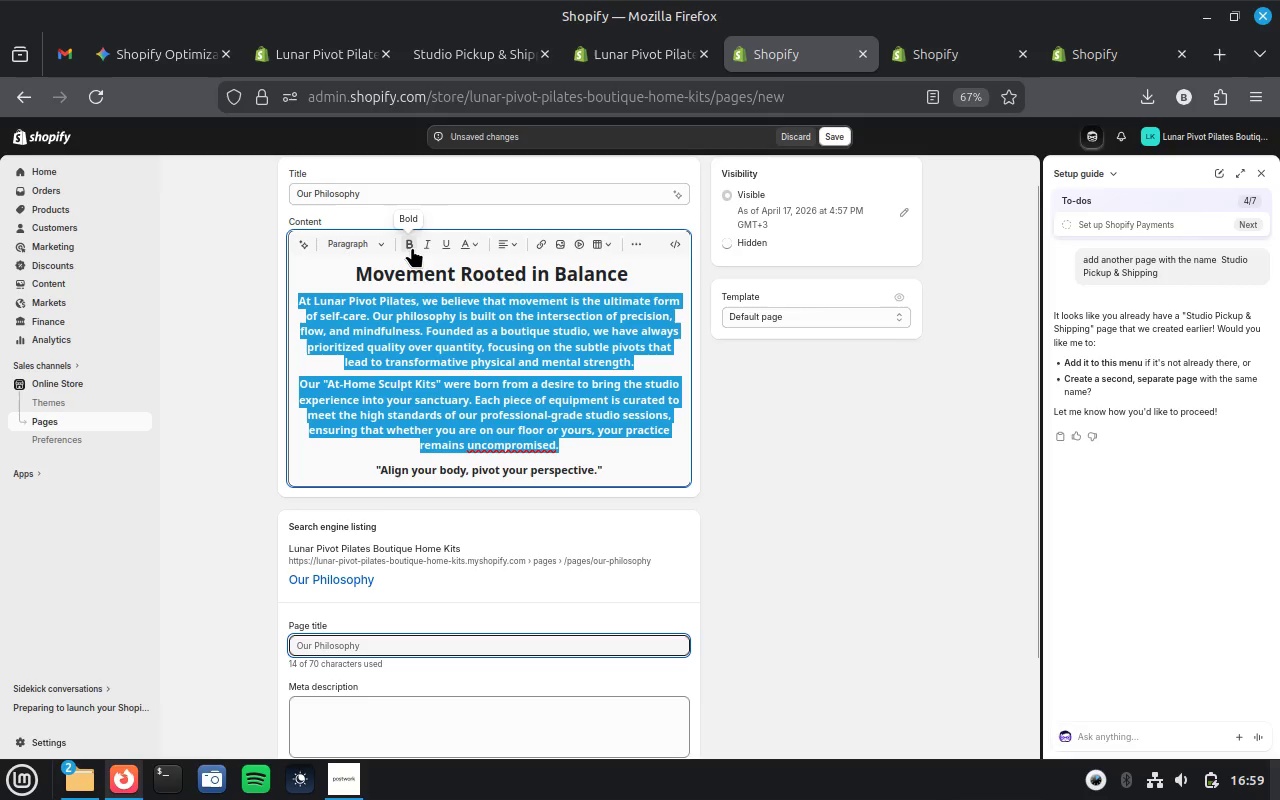 
left_click([412, 247])
 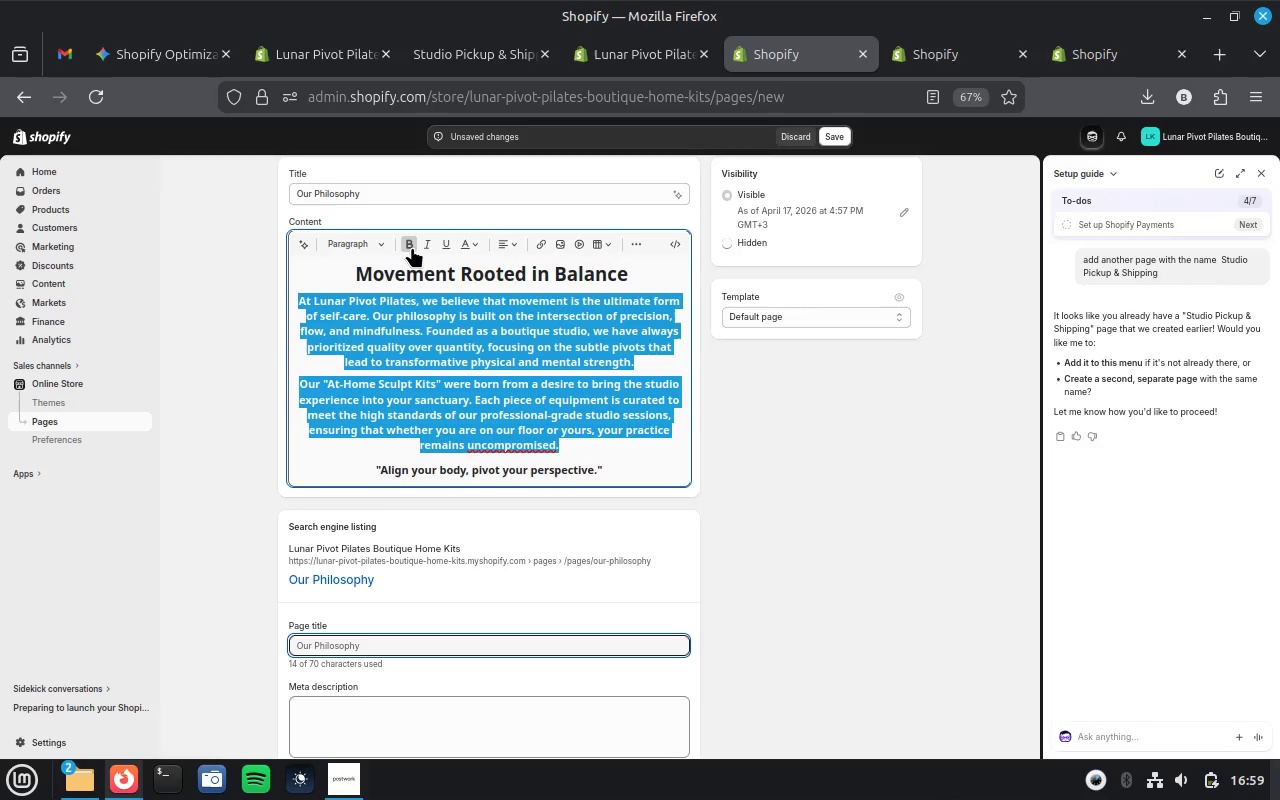 
left_click([412, 247])
 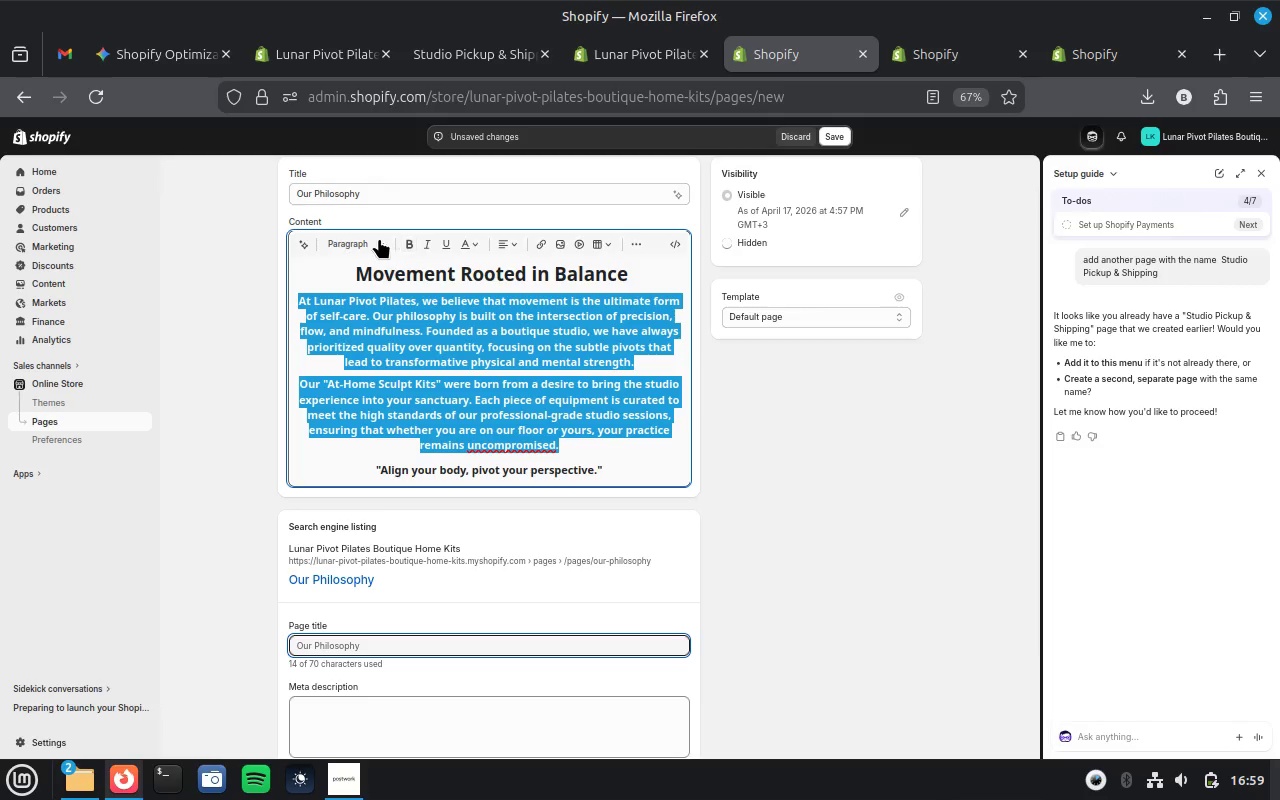 
left_click([379, 238])
 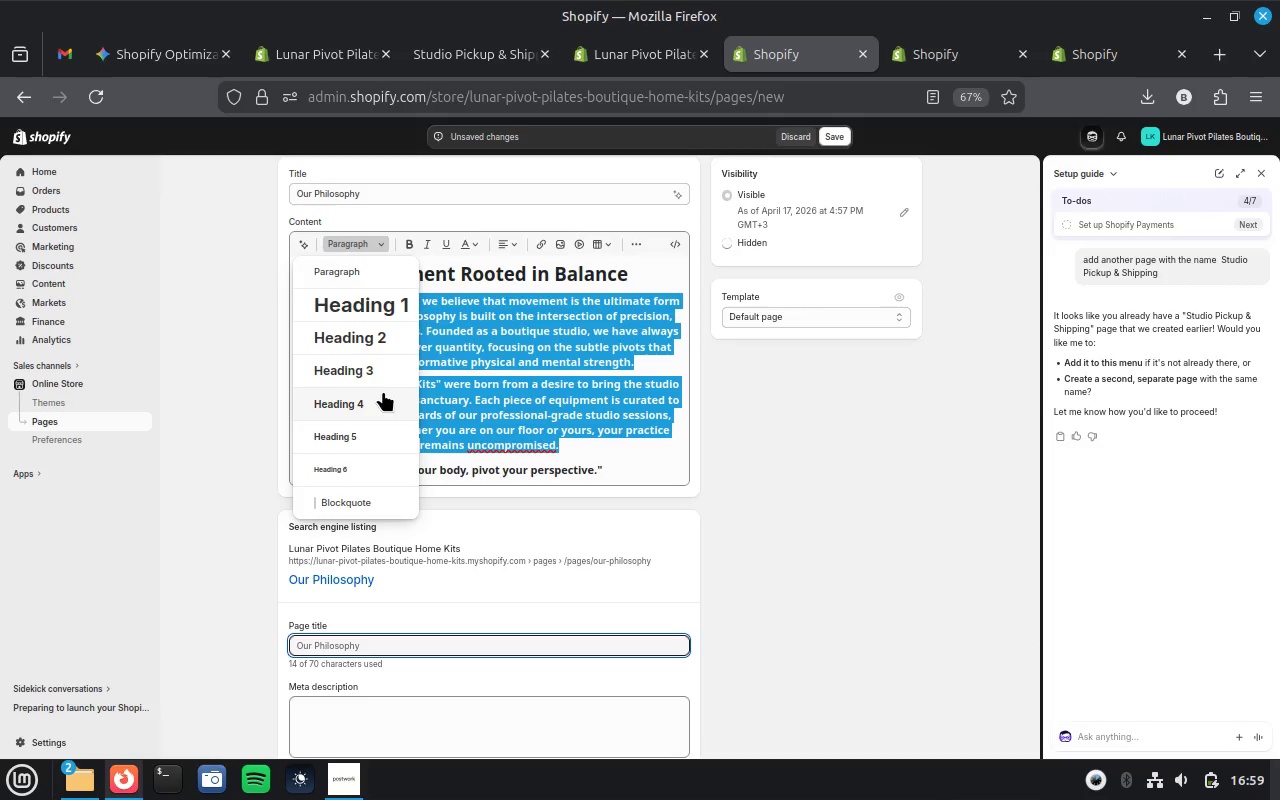 
left_click([383, 391])
 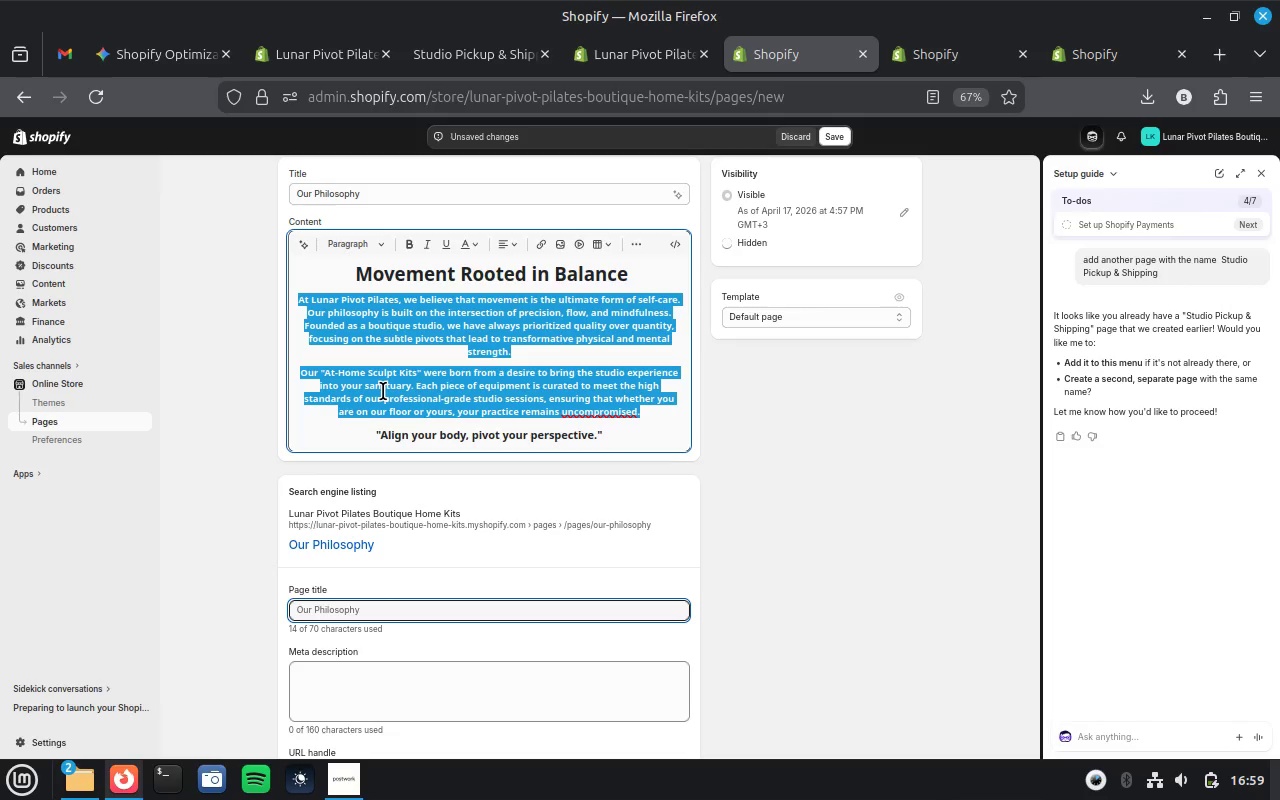 
wait(8.83)
 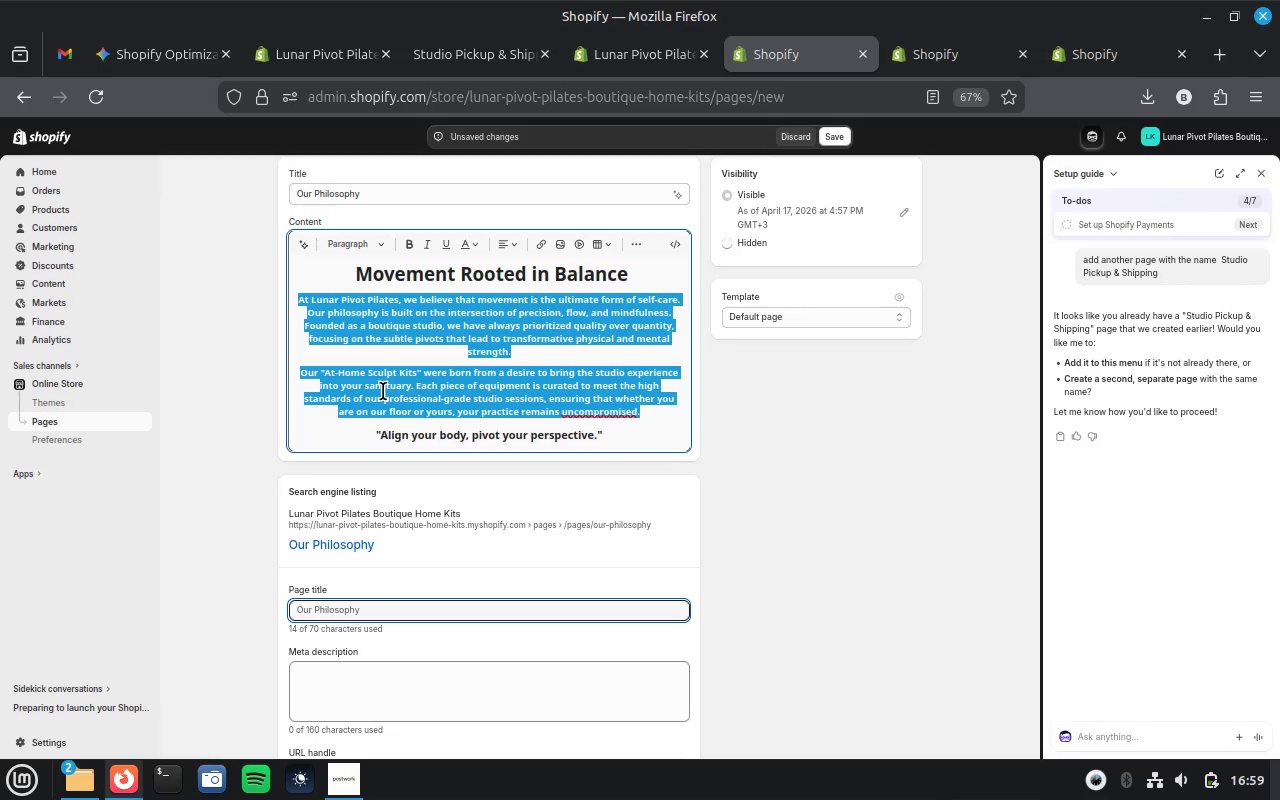 
left_click([400, 338])
 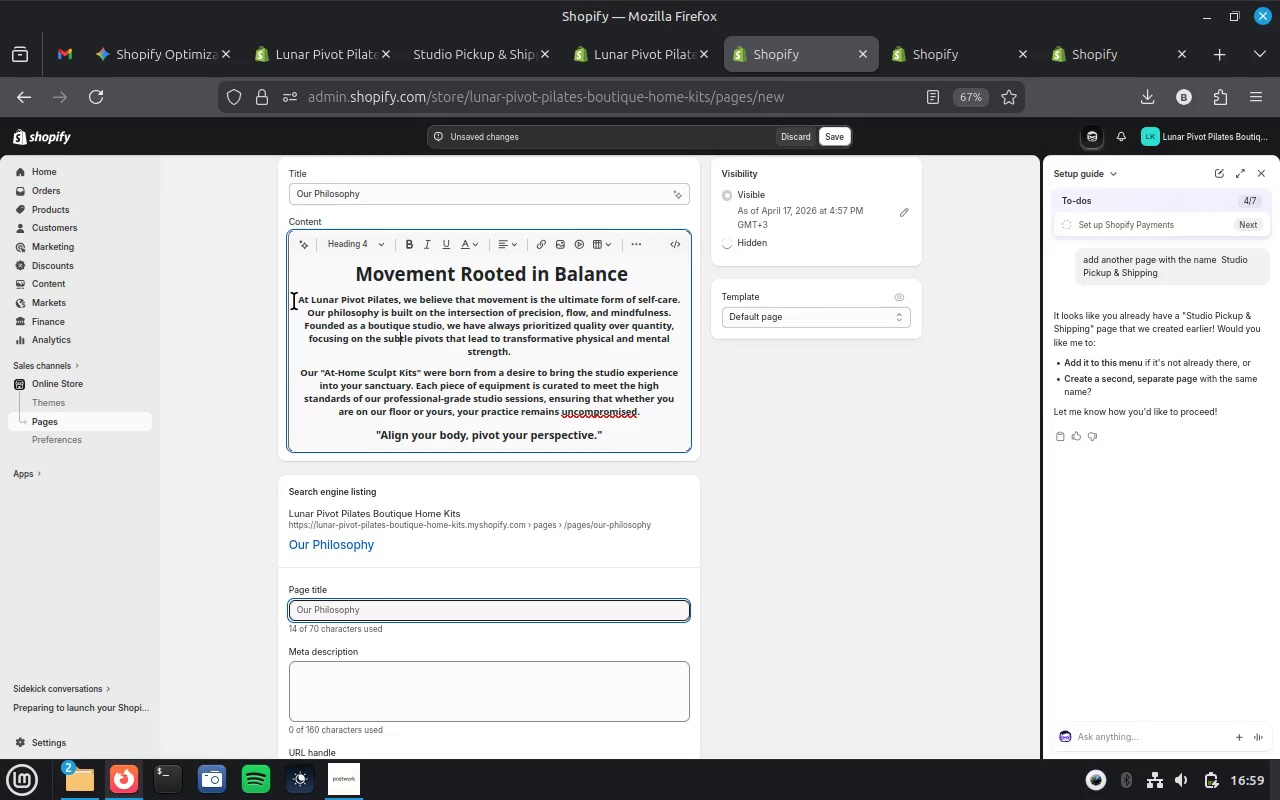 
left_click_drag(start_coordinate=[298, 300], to_coordinate=[530, 356])
 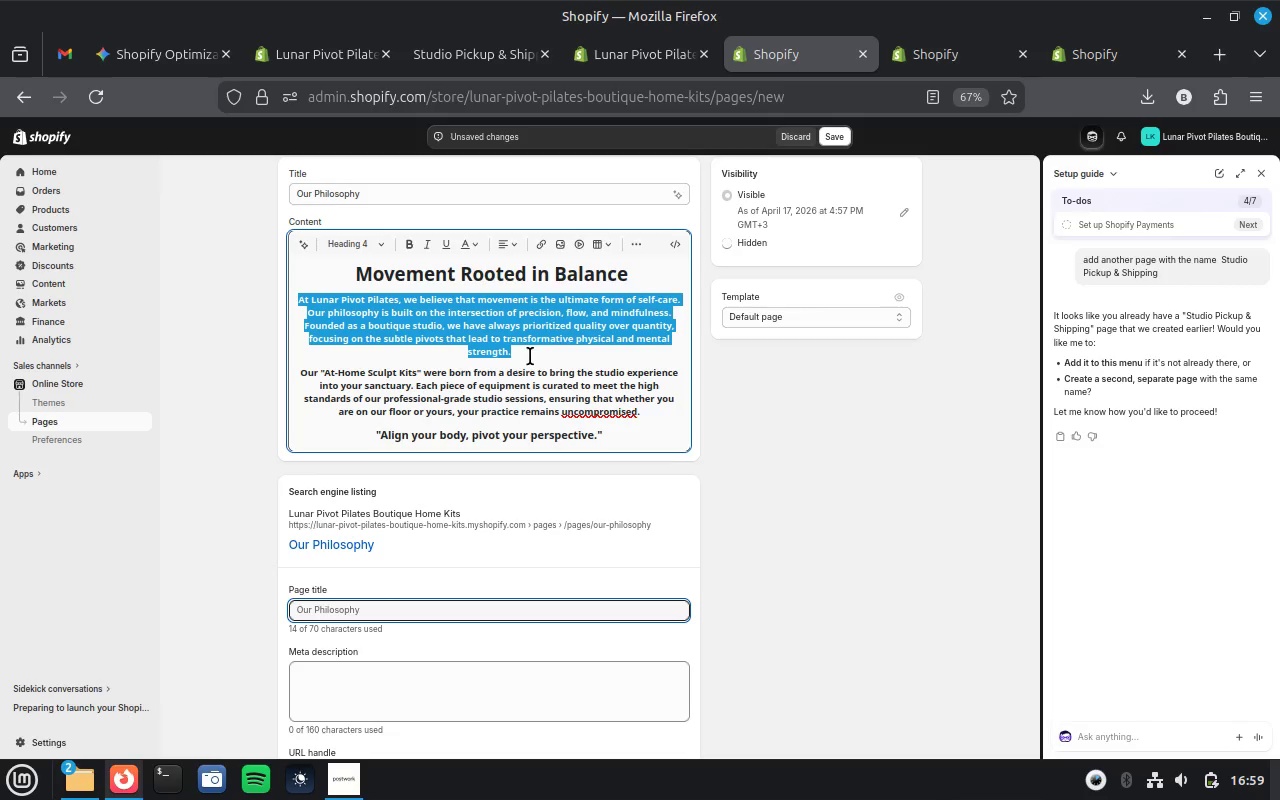 
key(Control+C)
 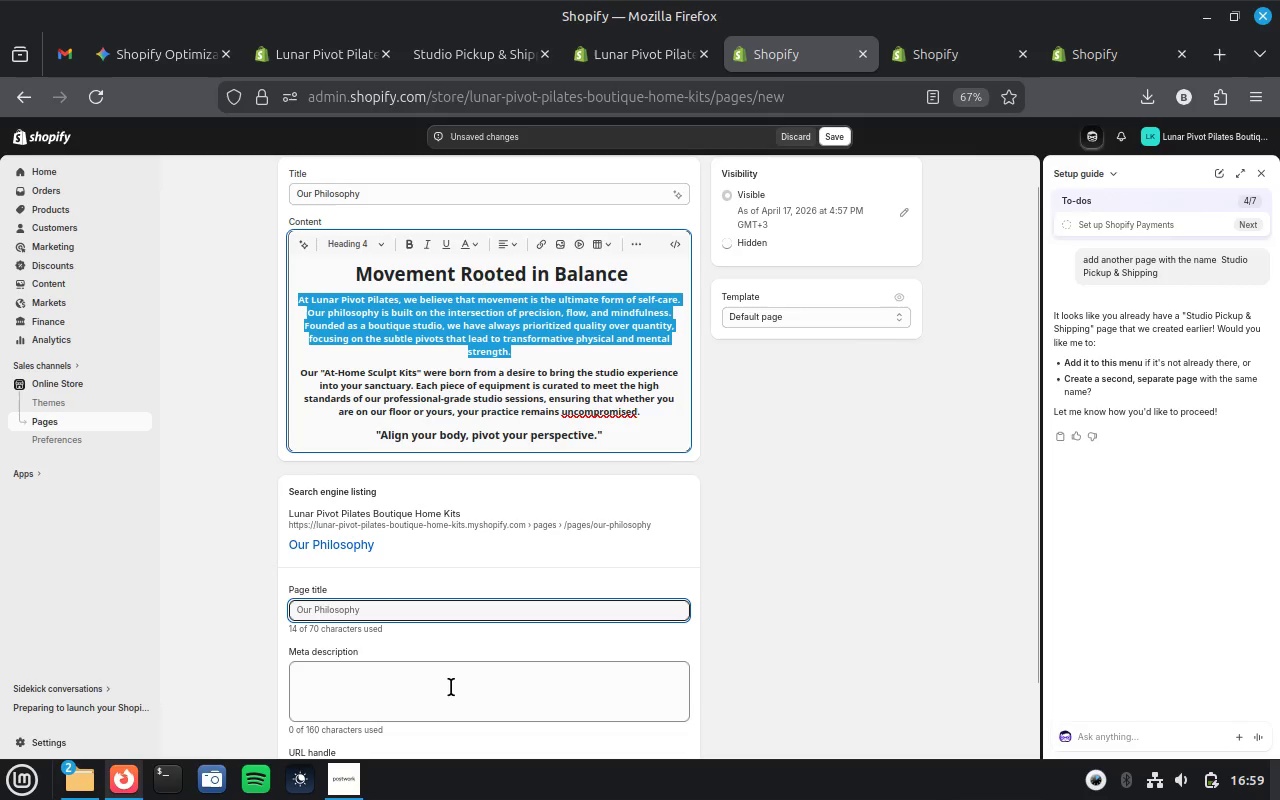 
left_click([451, 687])
 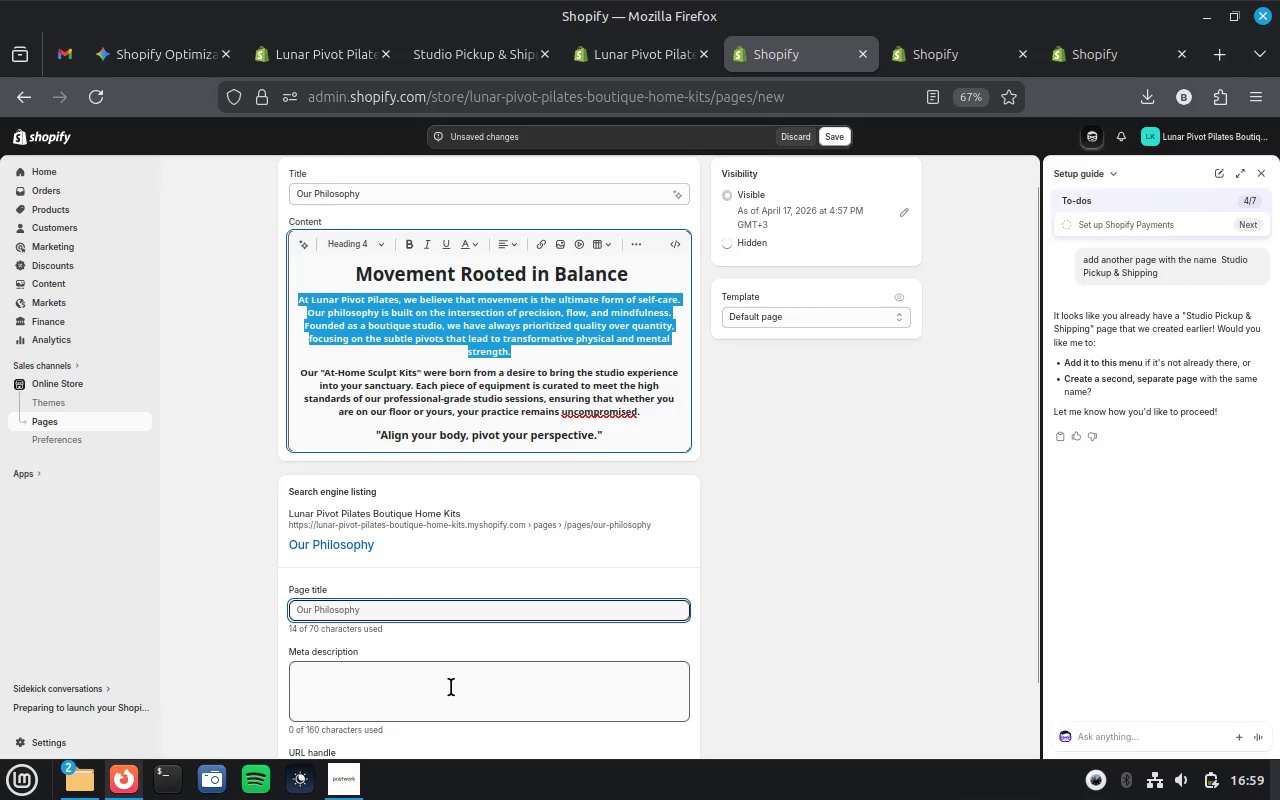 
key(Control+V)
 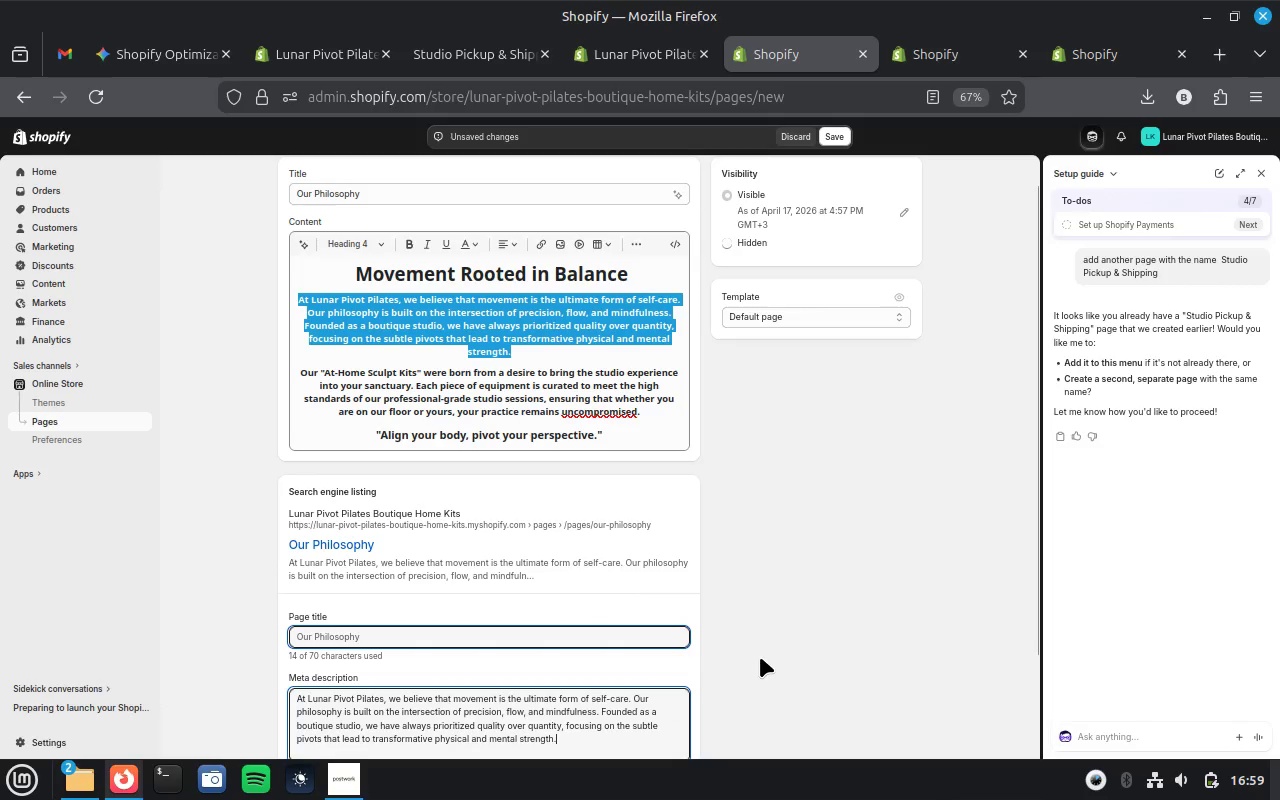 
scroll: coordinate [760, 657], scroll_direction: down, amount: 6.0
 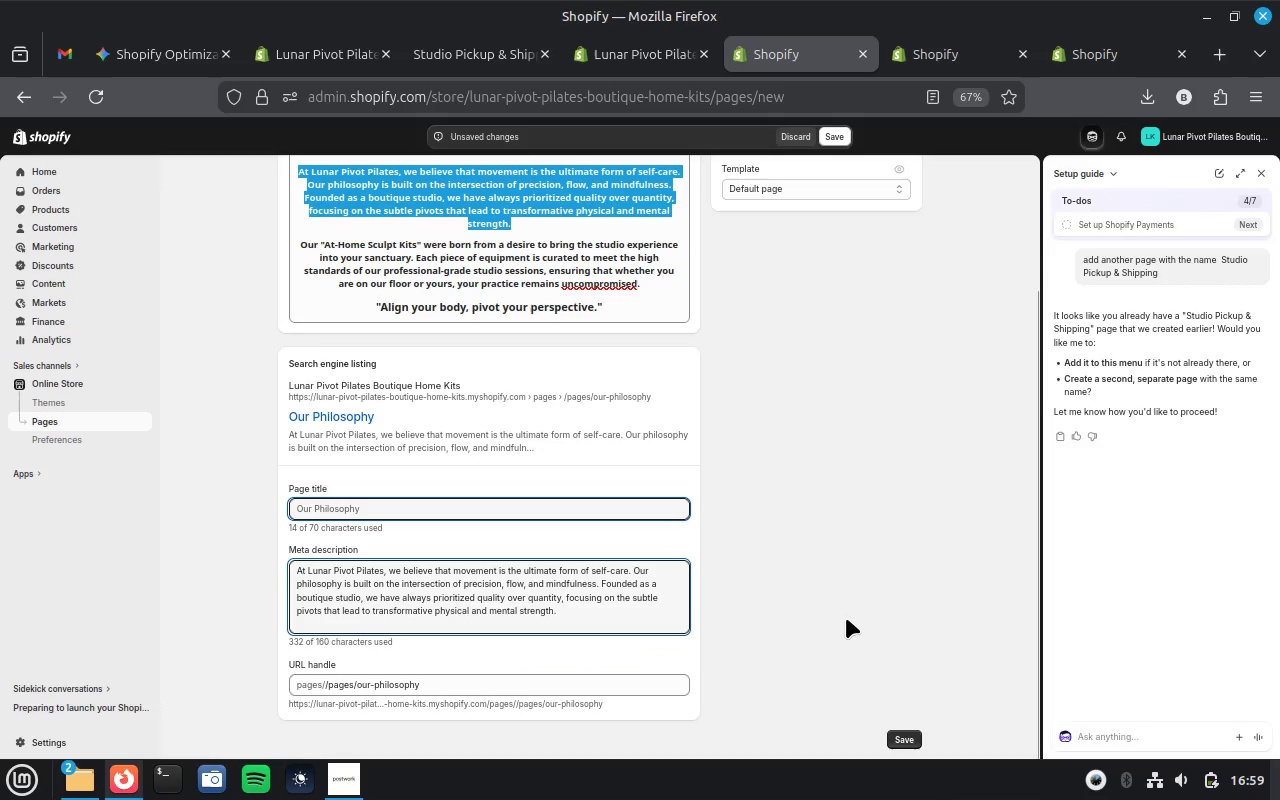 
scroll: coordinate [846, 618], scroll_direction: up, amount: 13.0
 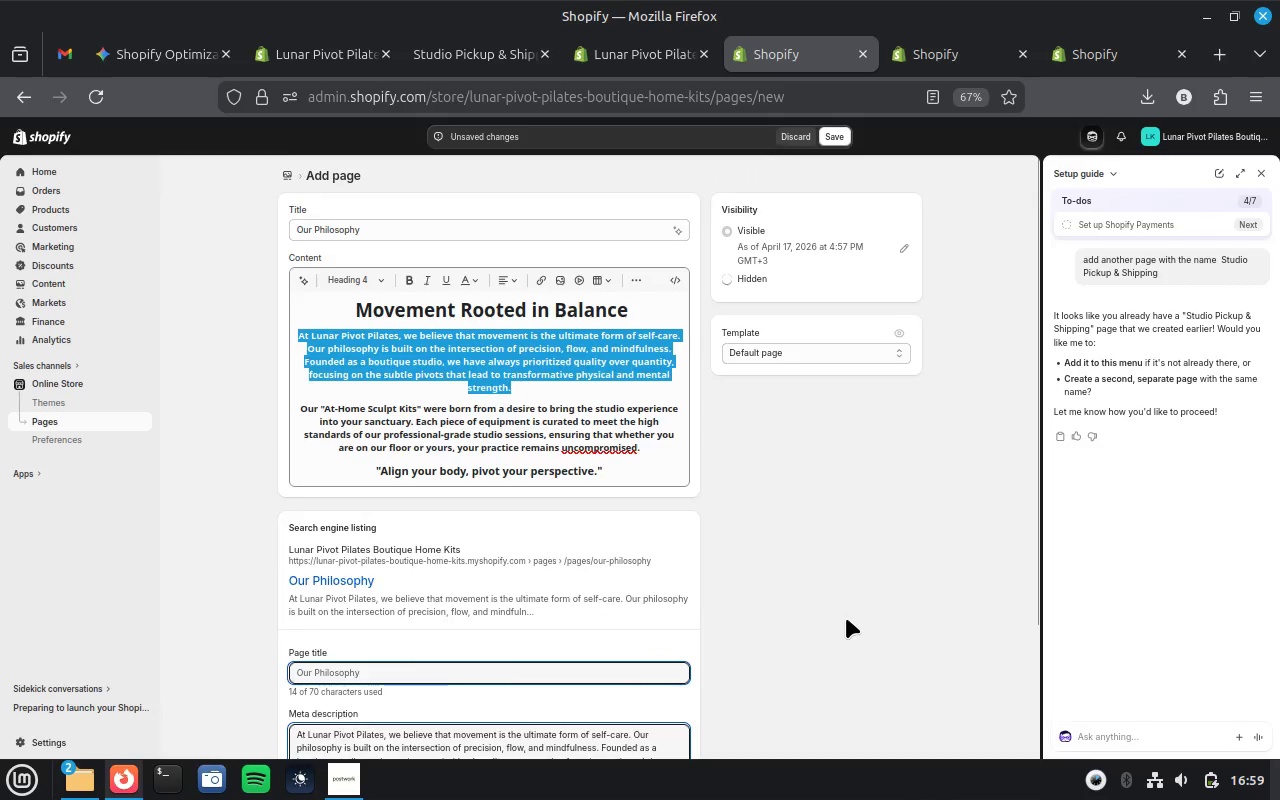 
scroll: coordinate [846, 618], scroll_direction: down, amount: 13.0
 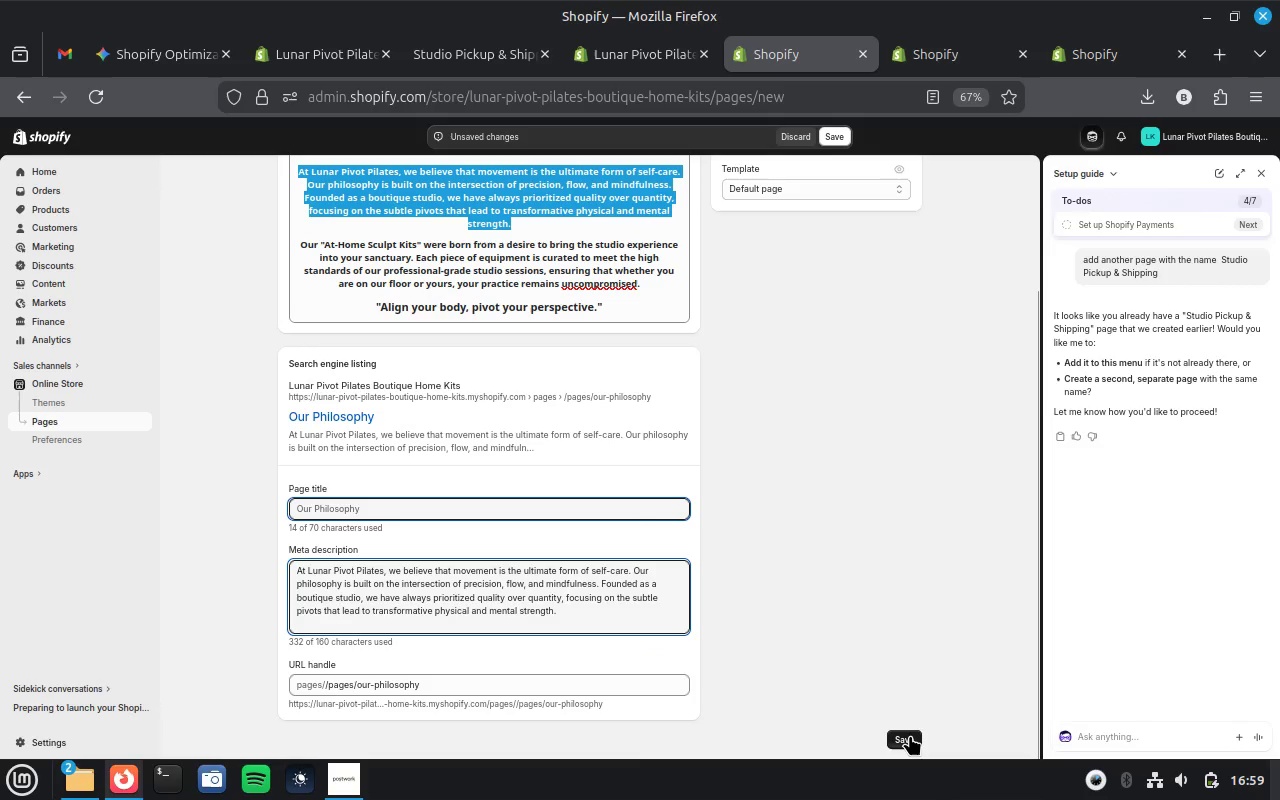 
left_click([910, 735])
 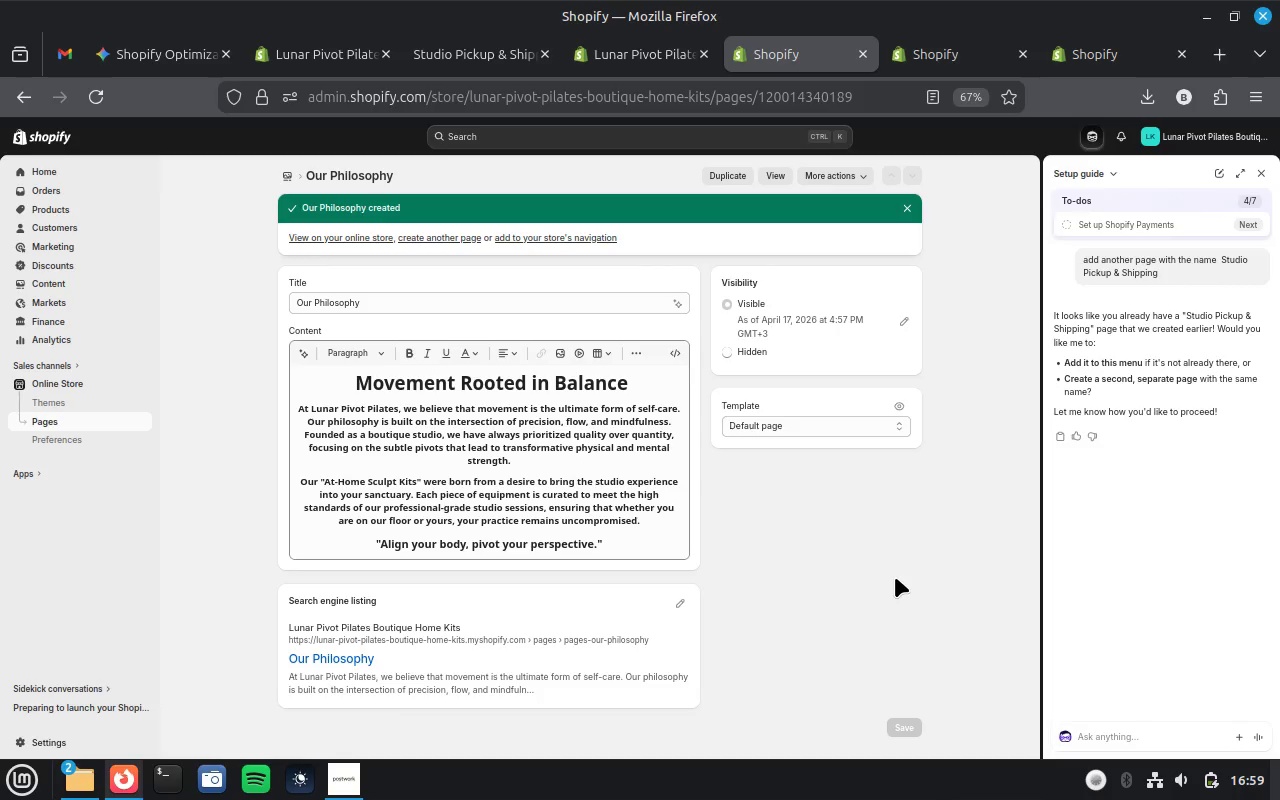 
wait(18.15)
 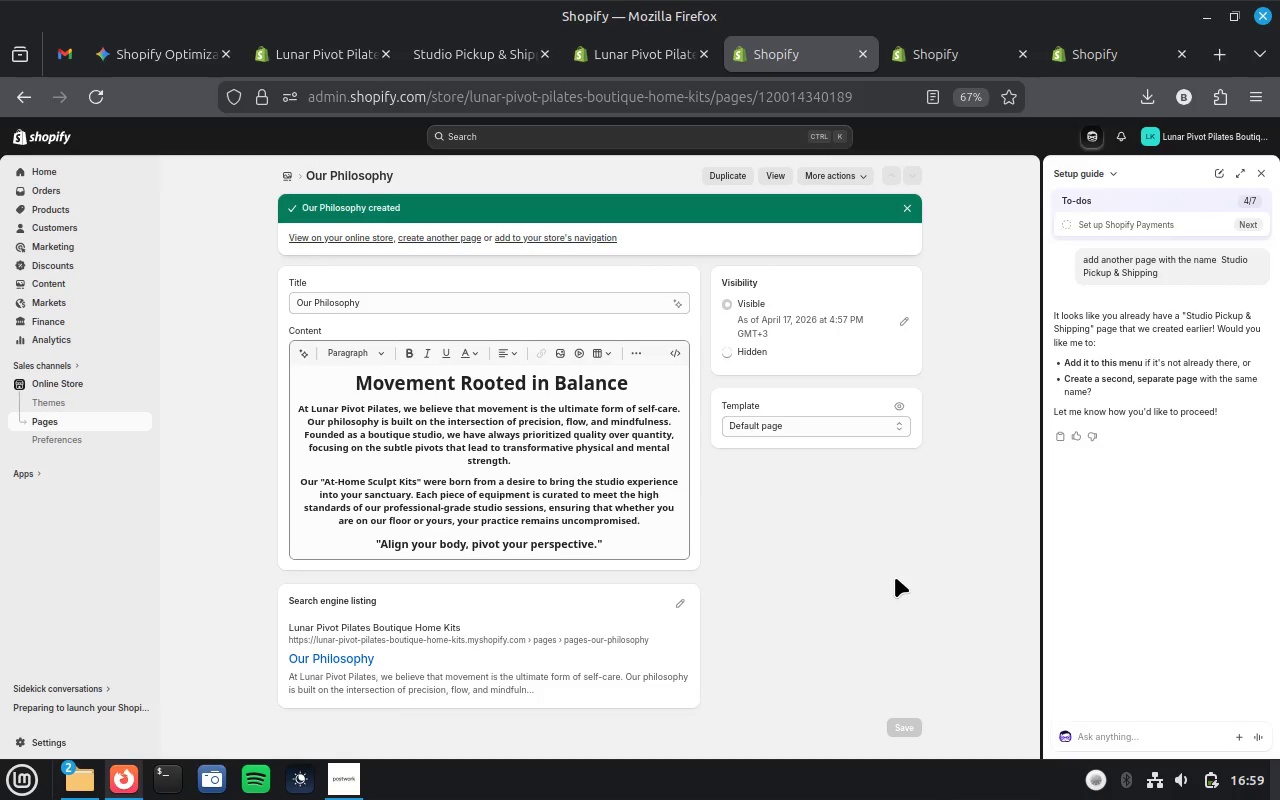 
left_click([948, 62])
 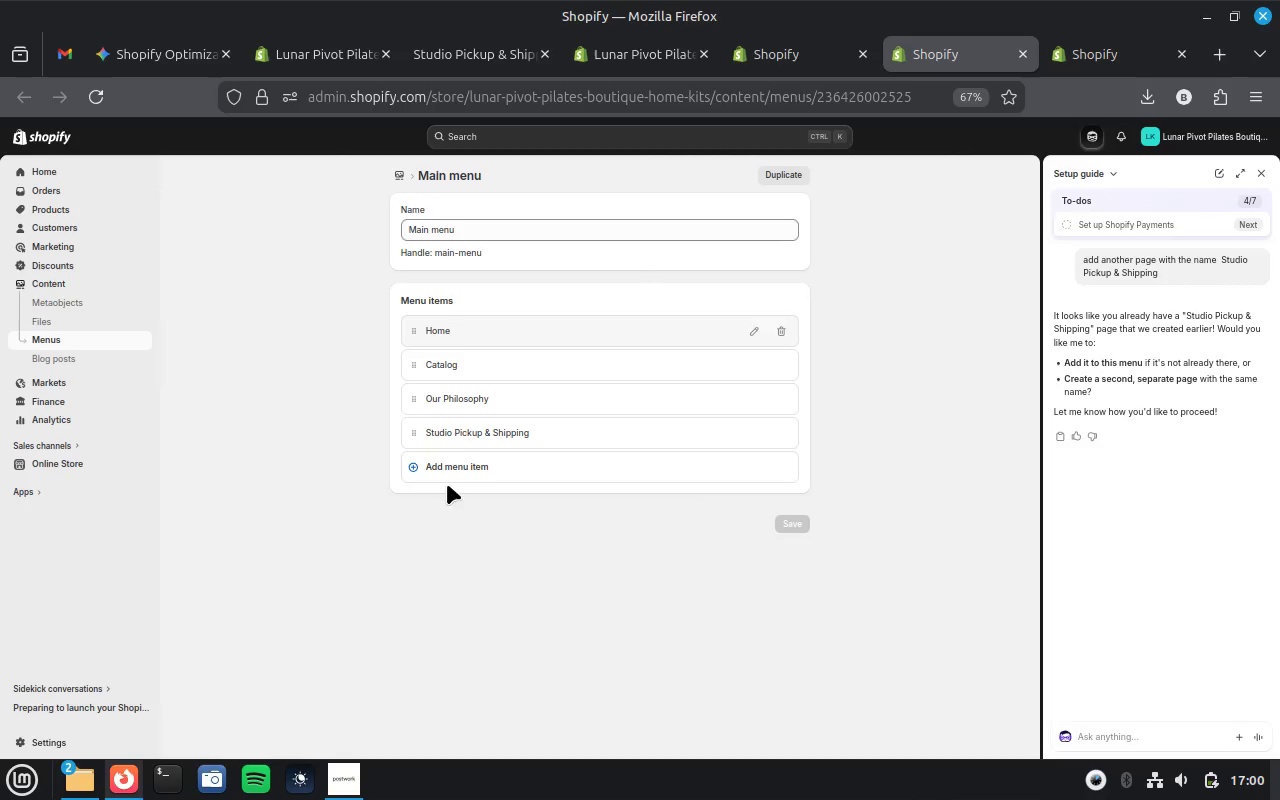 
left_click([434, 472])
 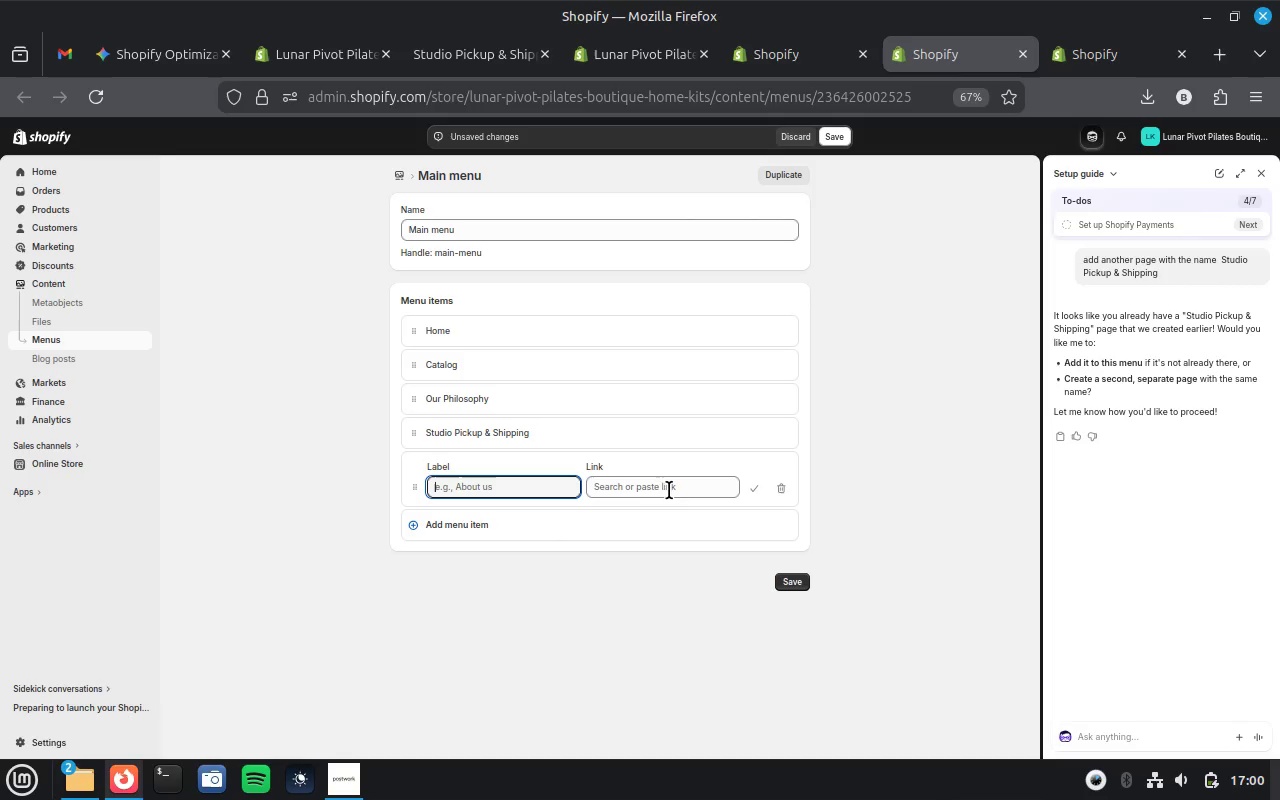 
left_click([688, 490])
 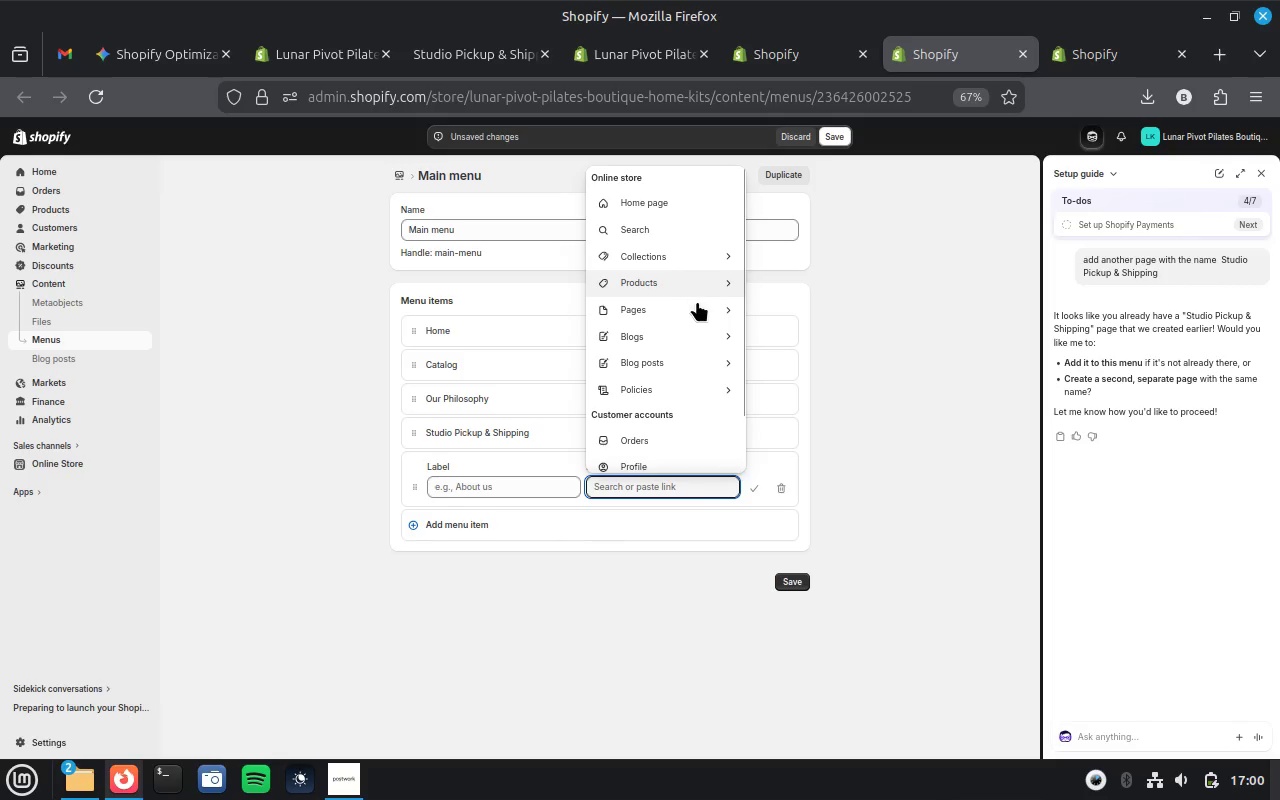 
left_click([697, 302])
 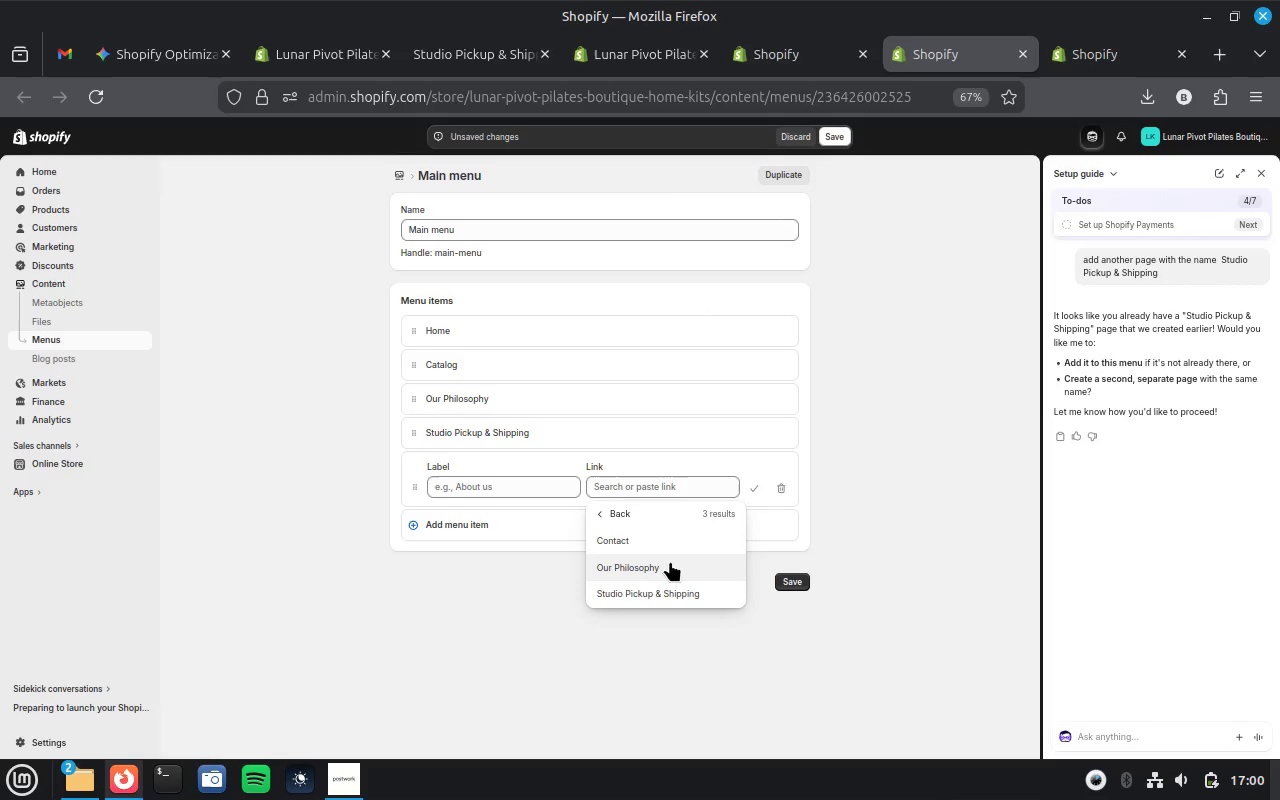 
wait(5.42)
 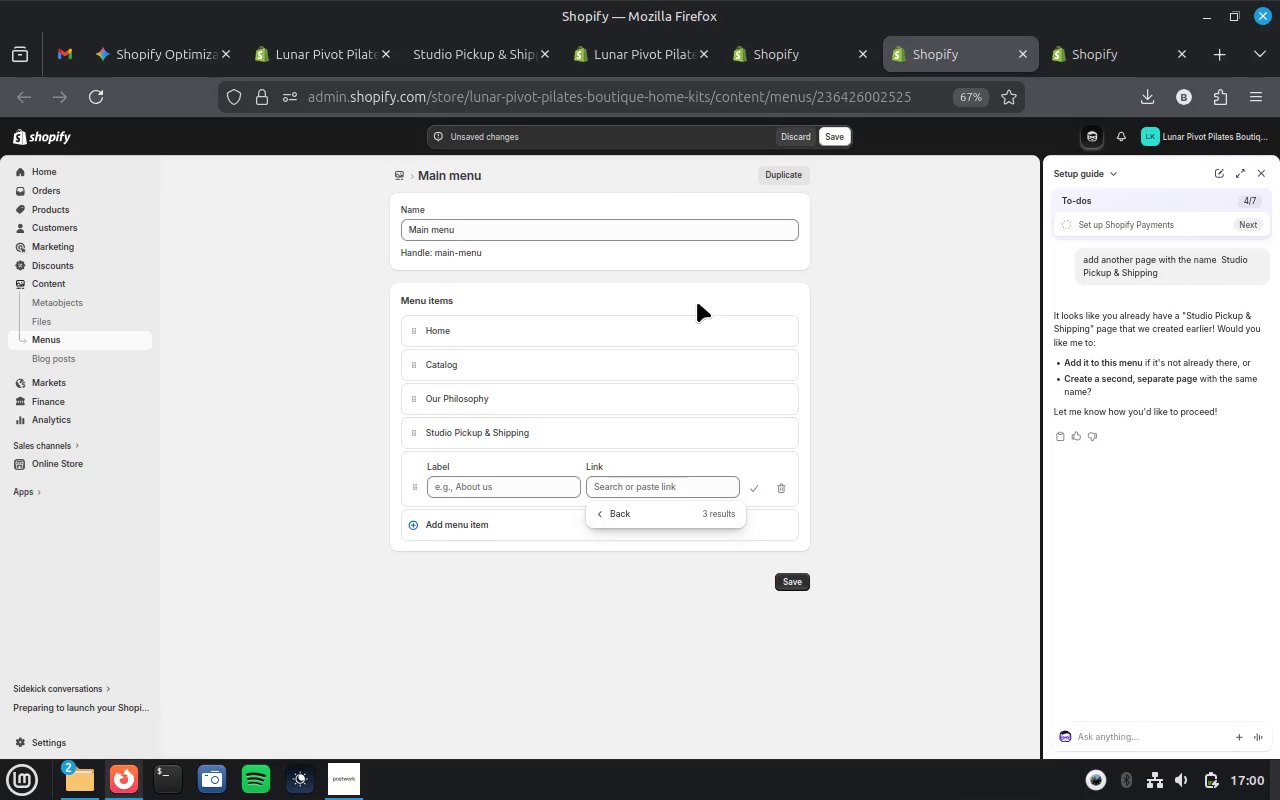 
left_click([670, 561])
 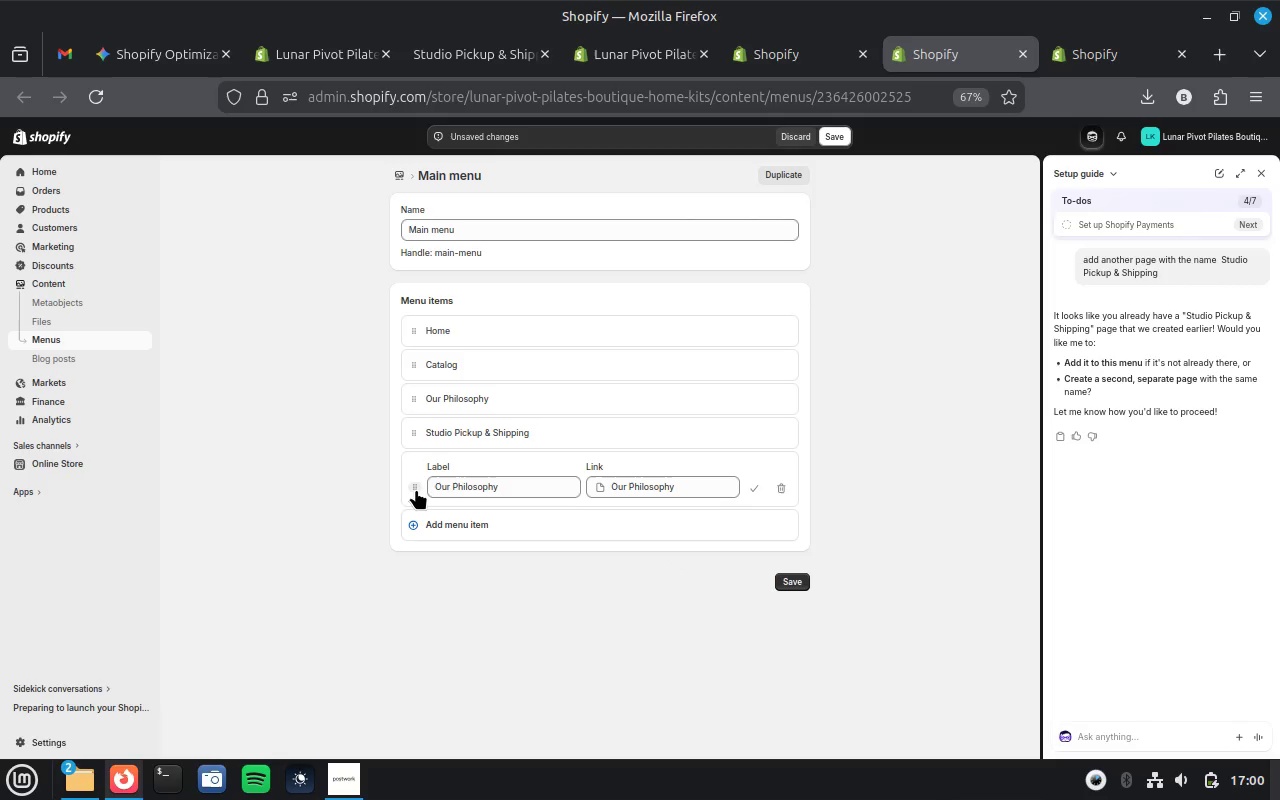 
wait(7.79)
 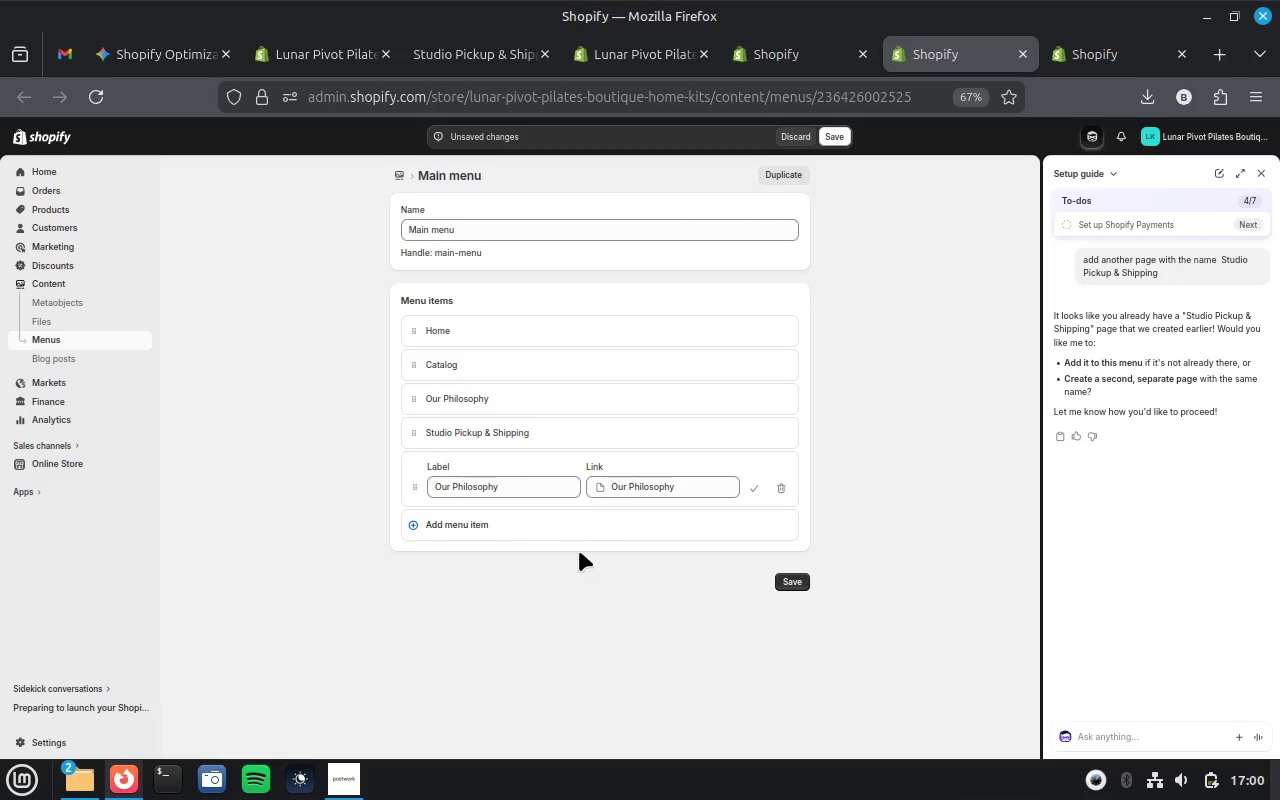 
left_click_drag(start_coordinate=[413, 486], to_coordinate=[409, 444])
 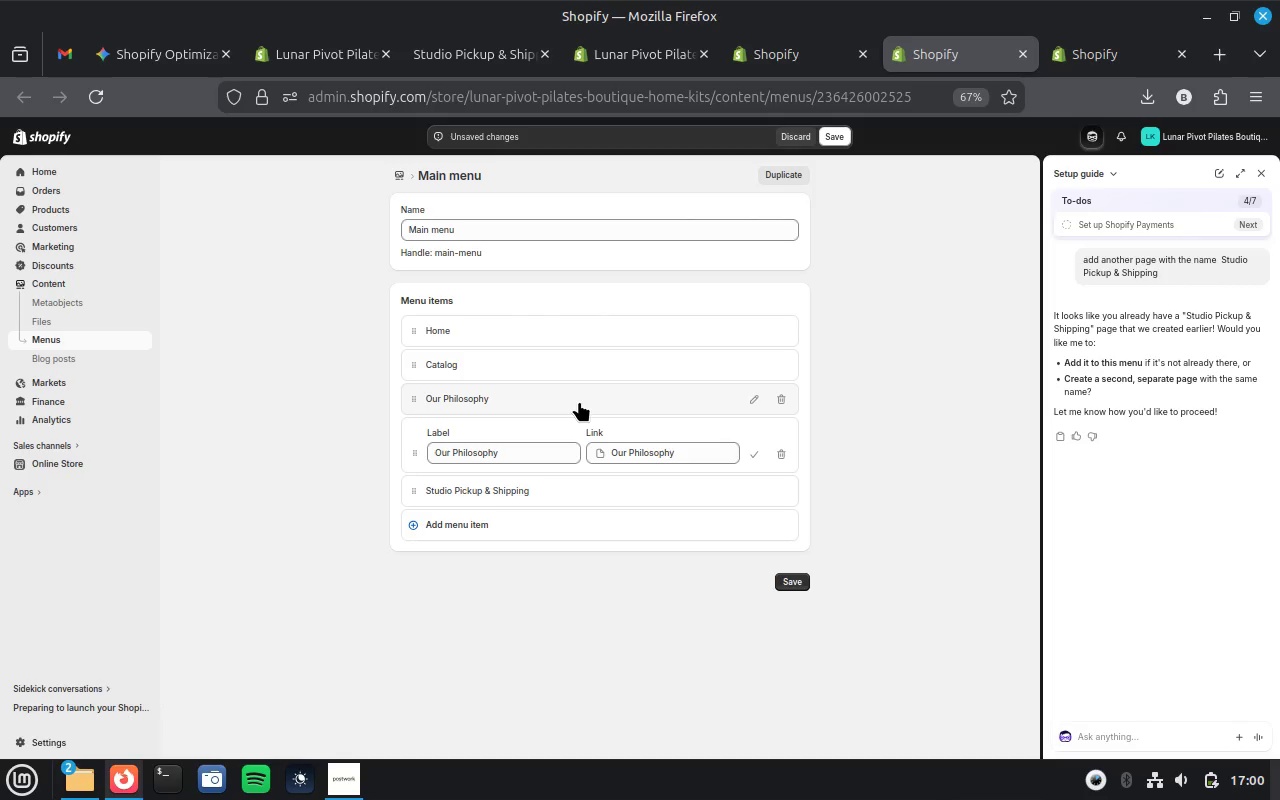 
wait(9.21)
 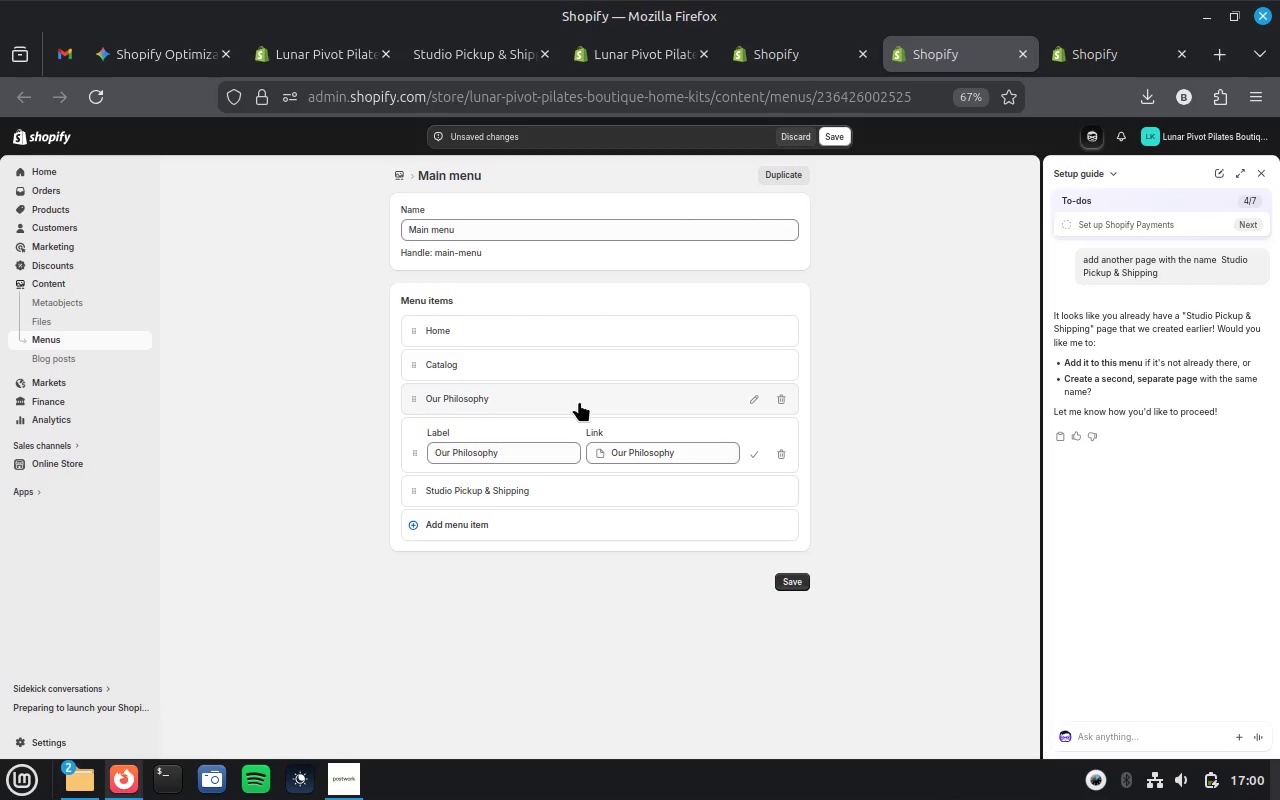 
left_click([782, 393])
 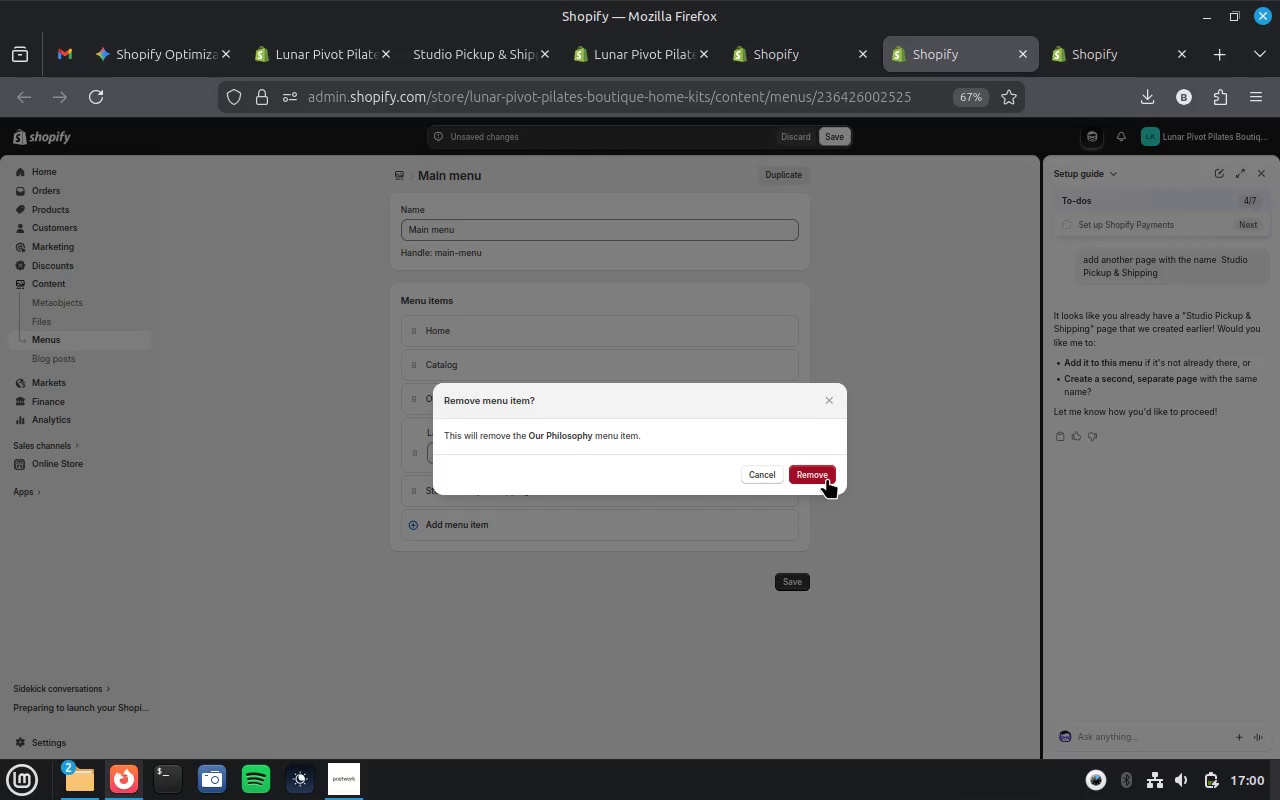 
left_click([768, 472])
 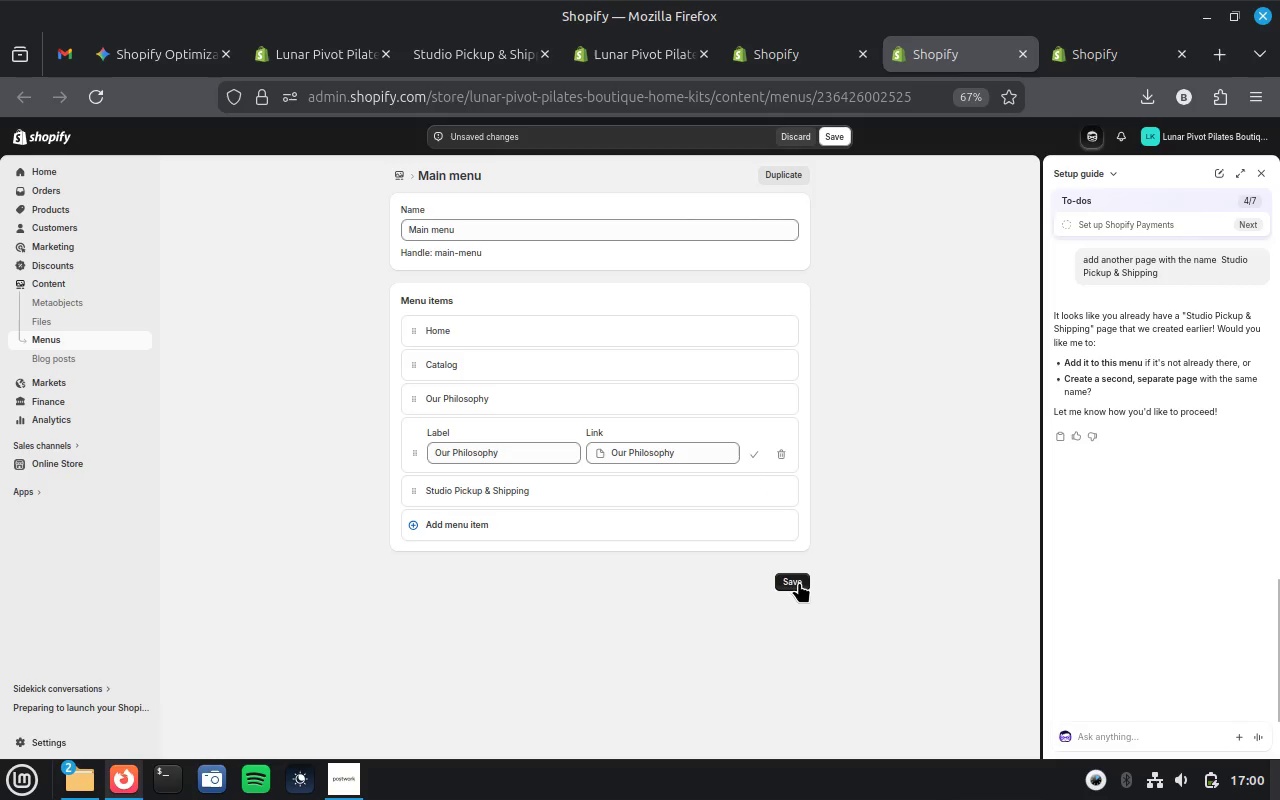 
left_click([799, 582])
 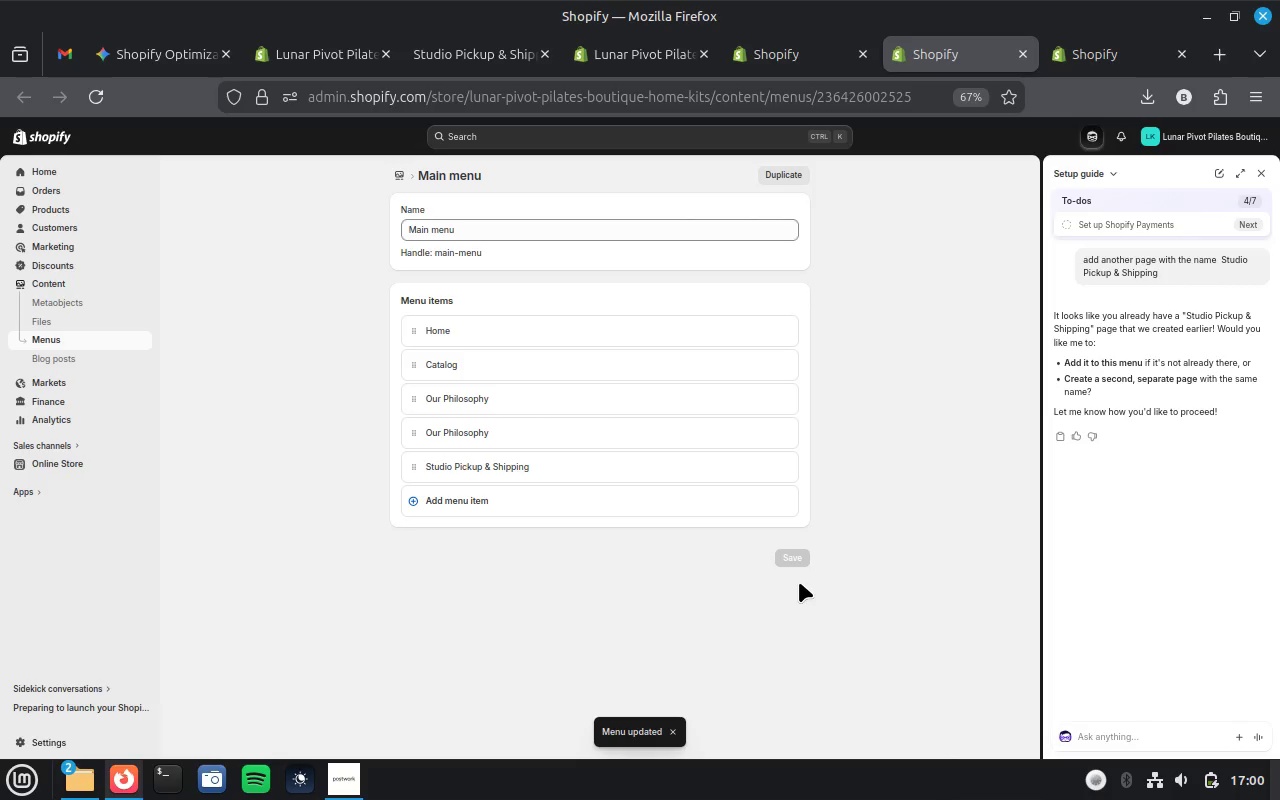 
wait(11.95)
 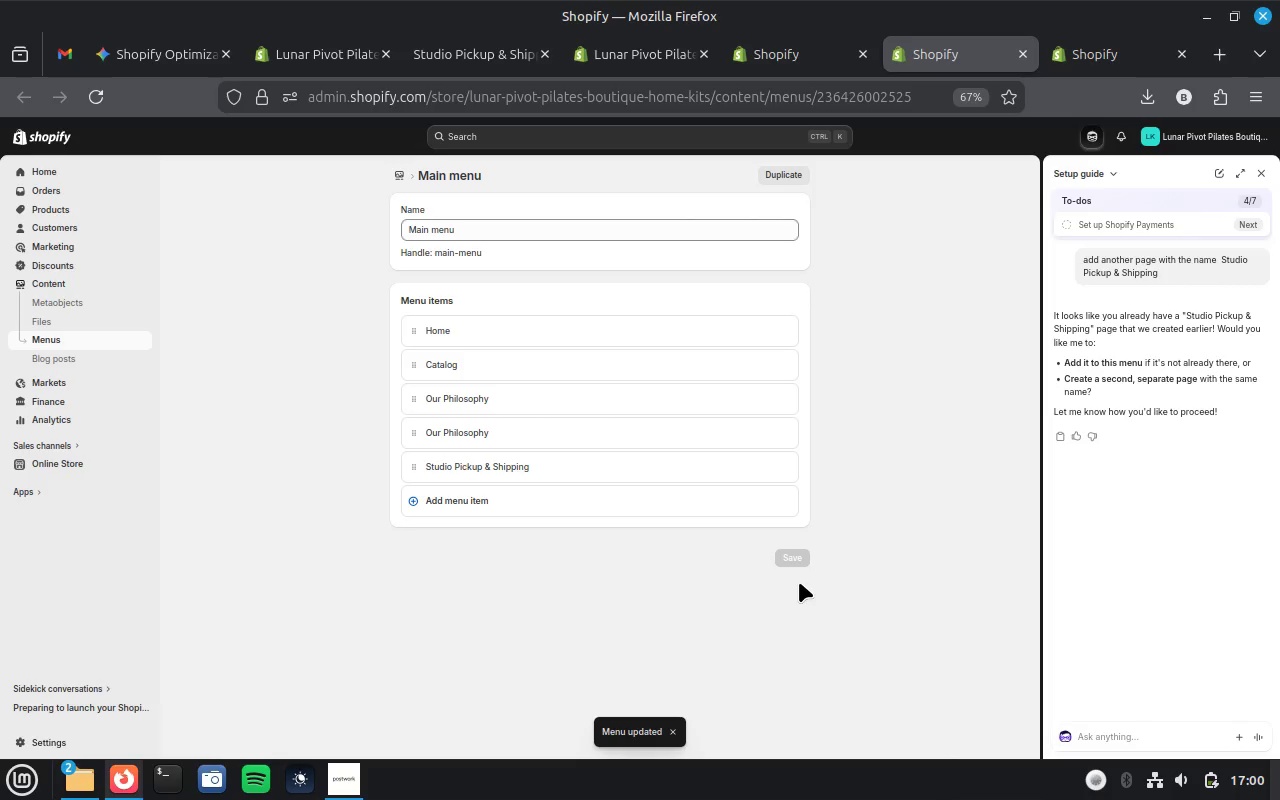 
left_click([497, 54])
 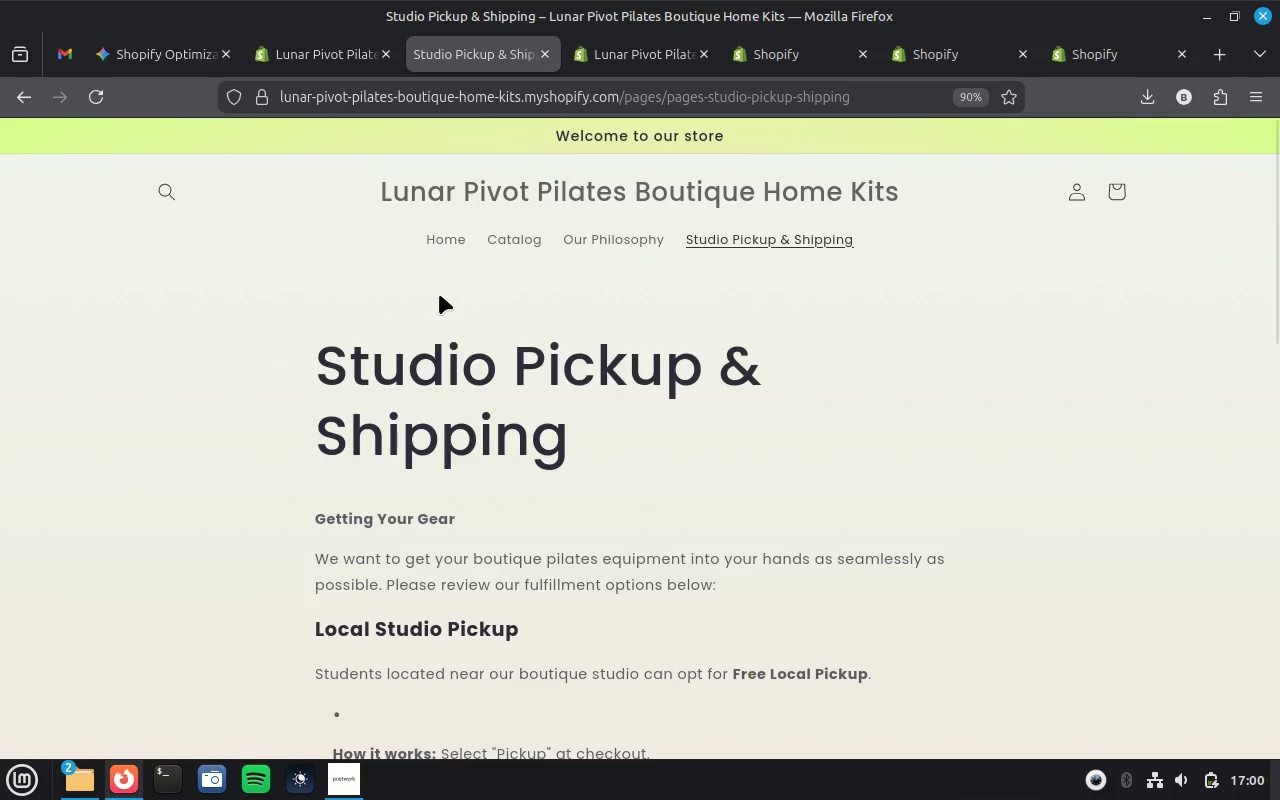 
scroll: coordinate [546, 445], scroll_direction: up, amount: 2.0
 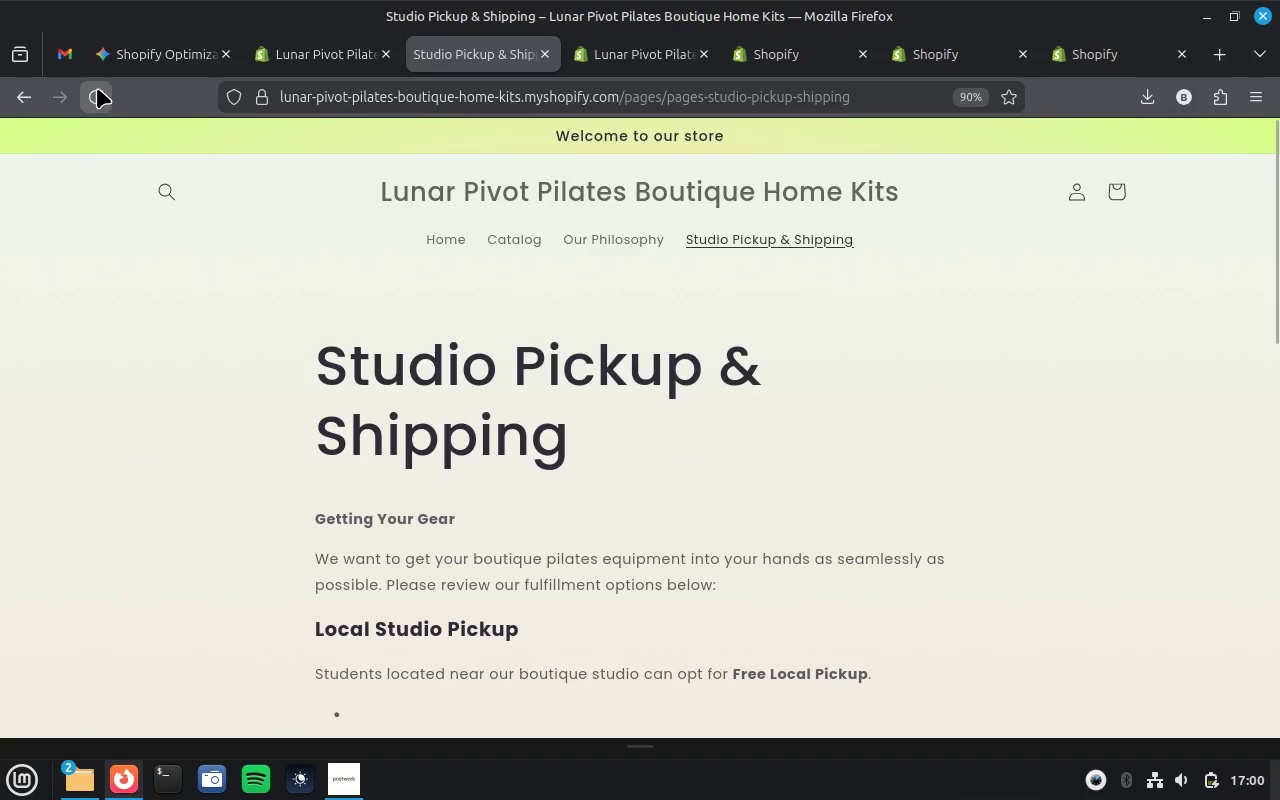 
left_click([97, 88])
 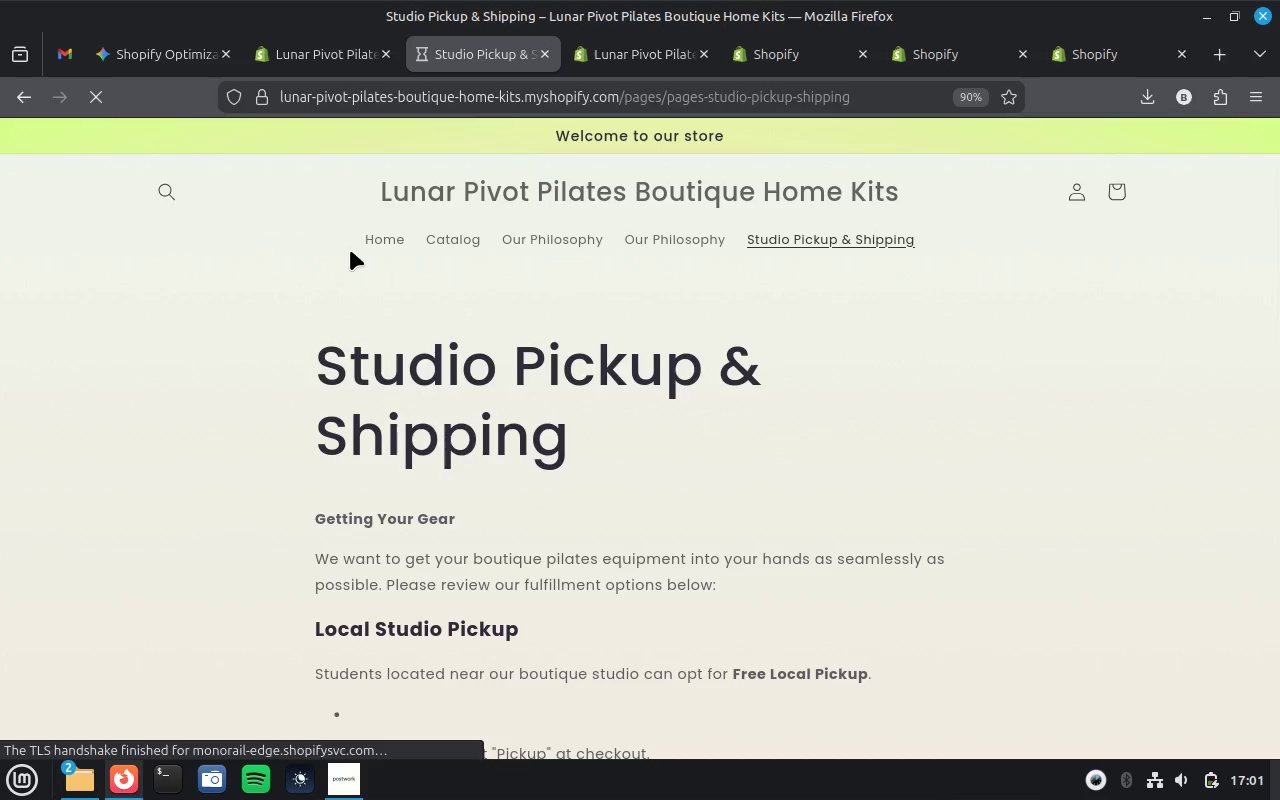 
left_click([686, 241])
 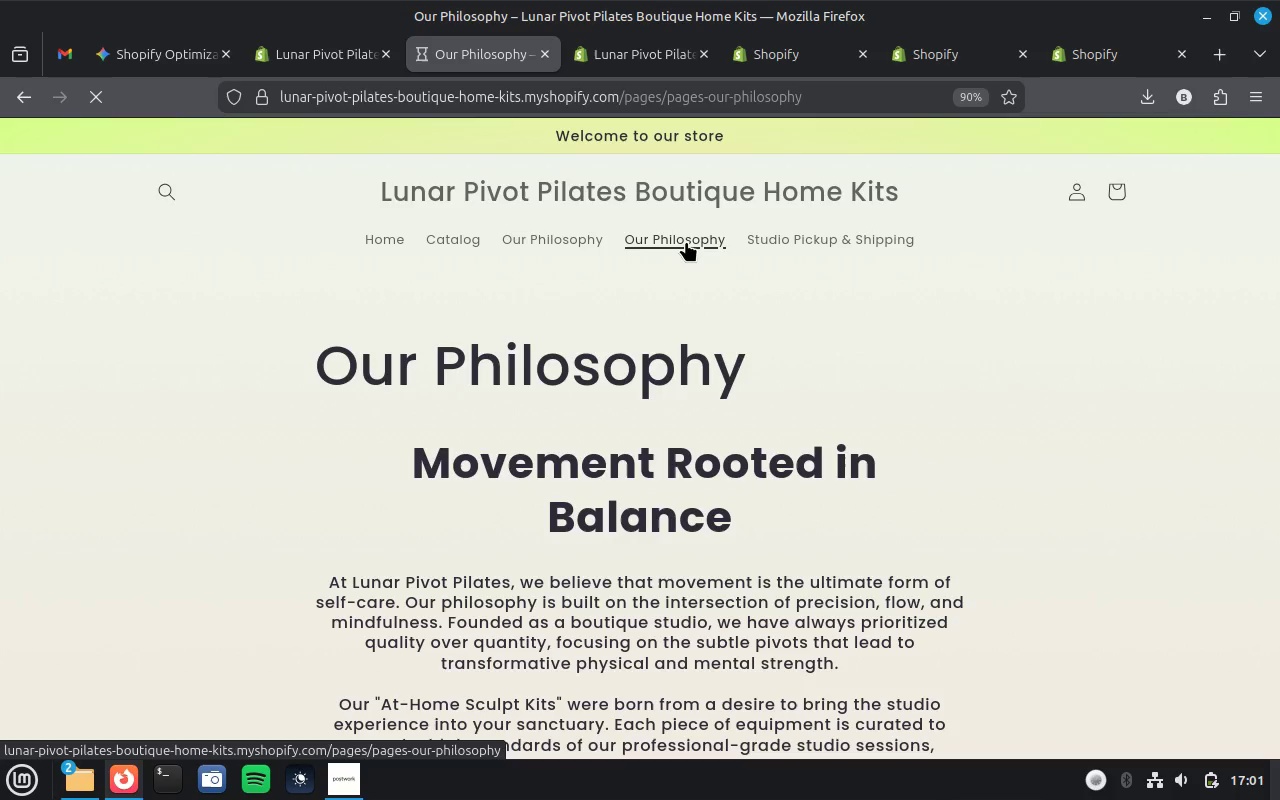 
wait(7.89)
 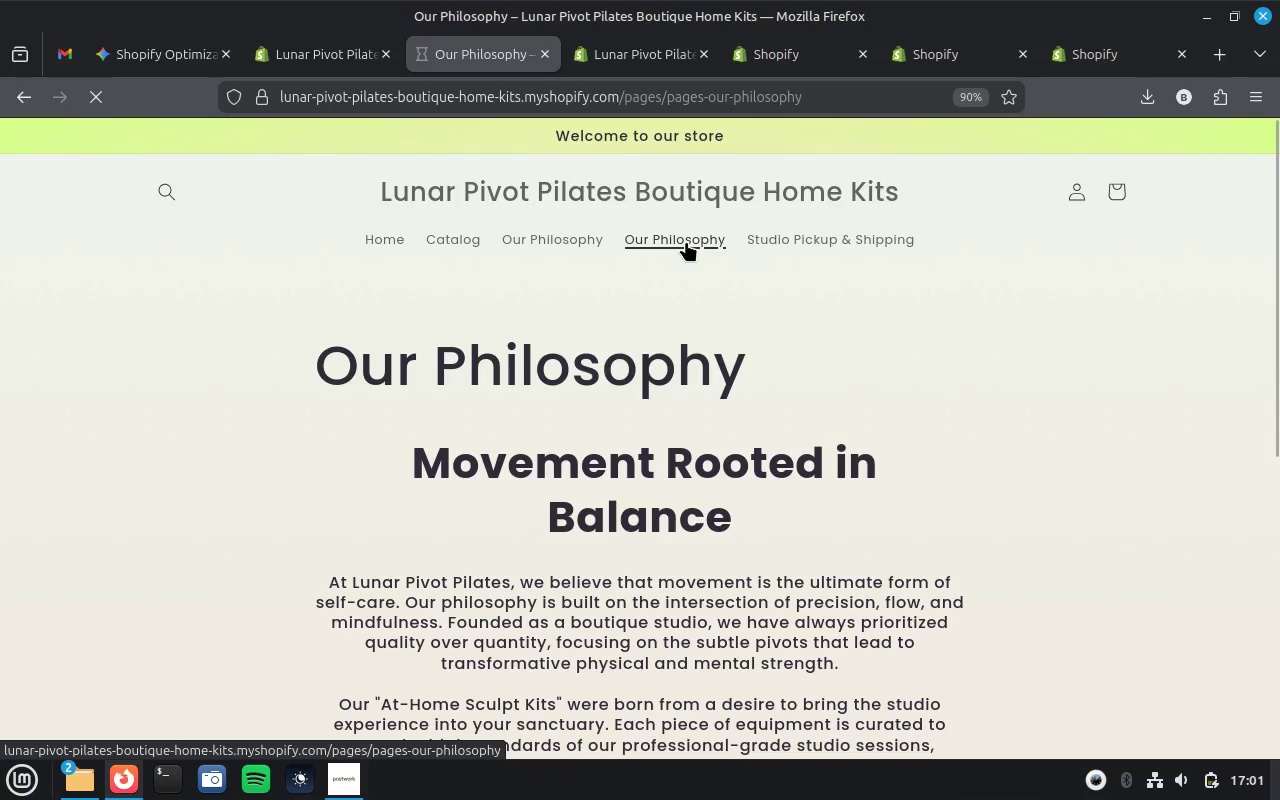 
mouse_move([669, 67])
 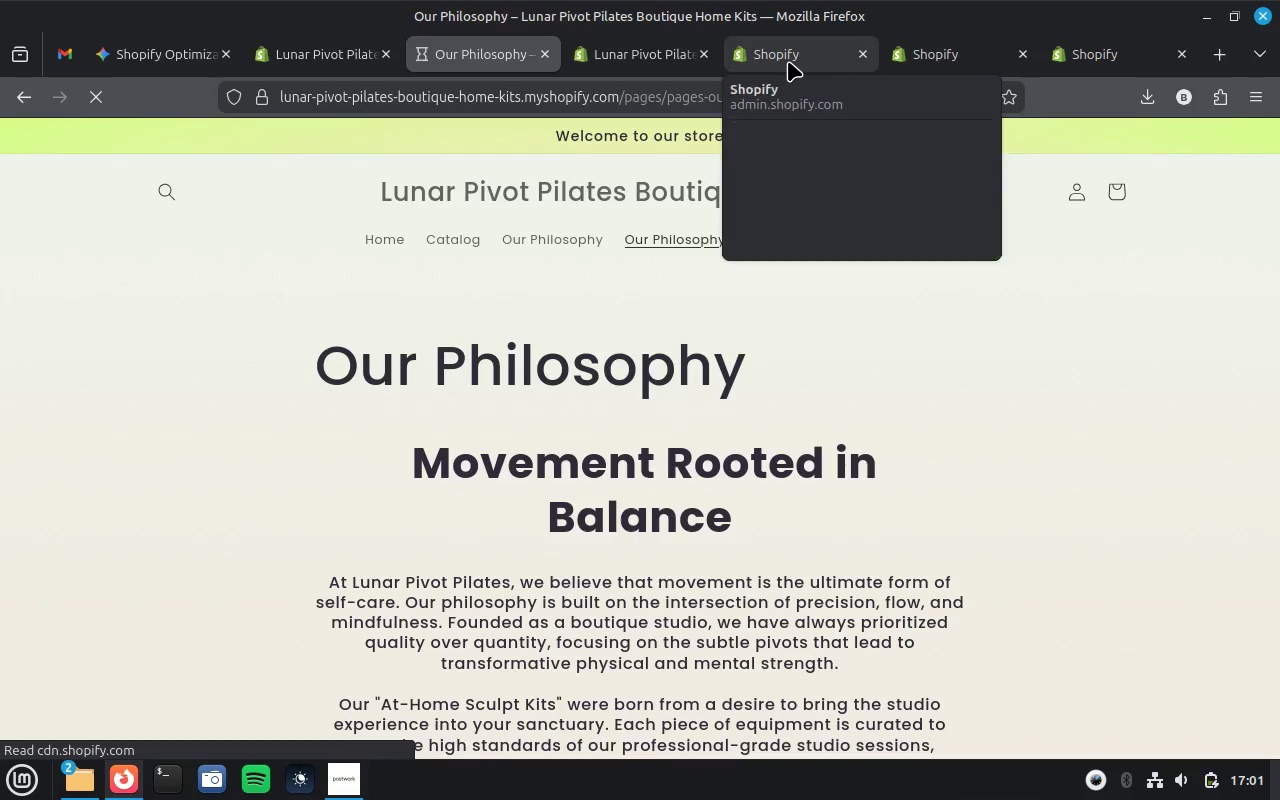 
left_click([788, 61])
 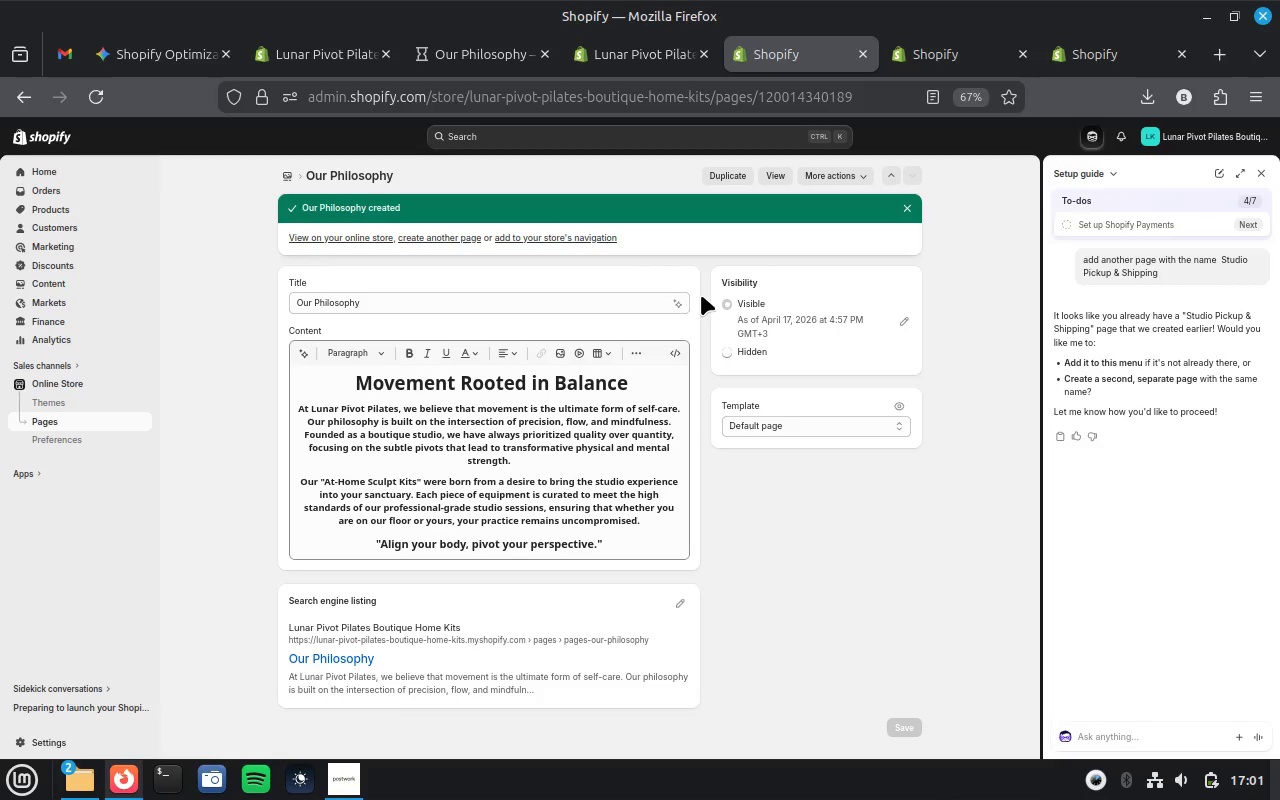 
wait(7.41)
 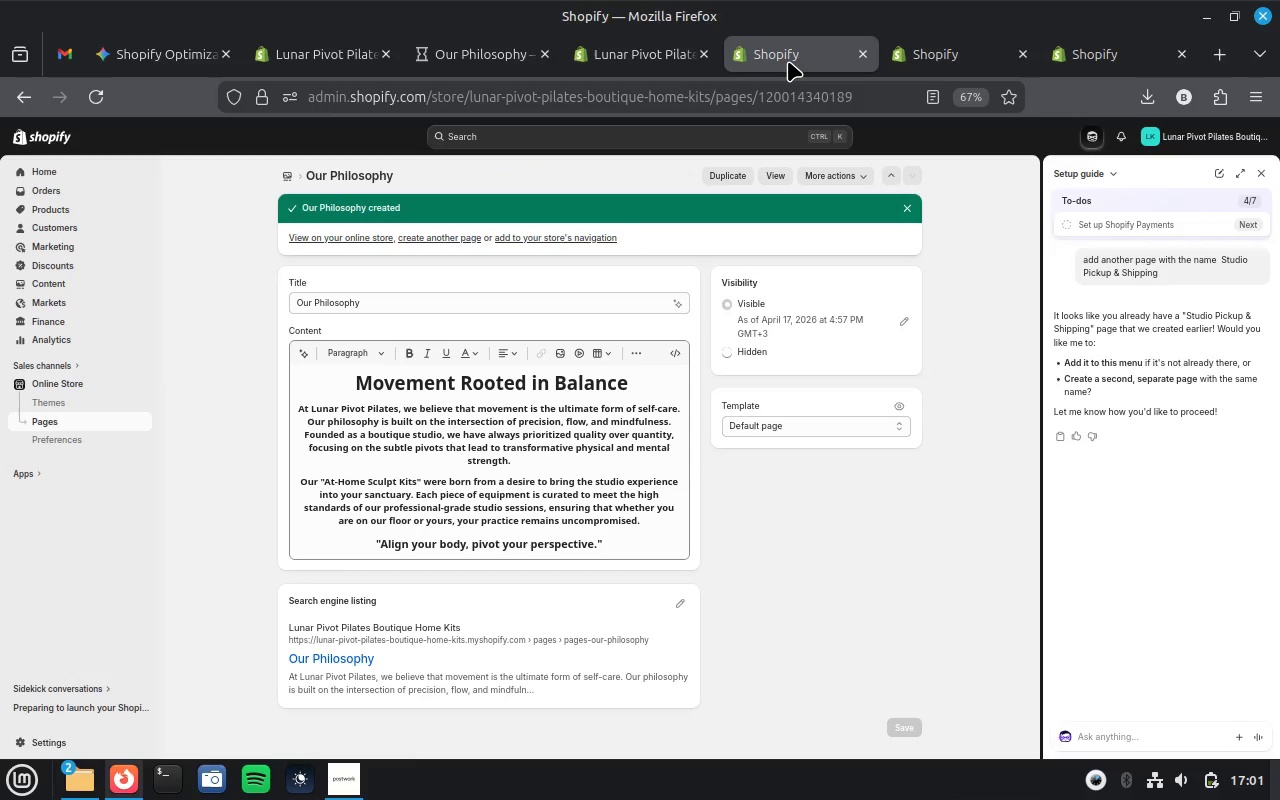 
left_click([490, 66])
 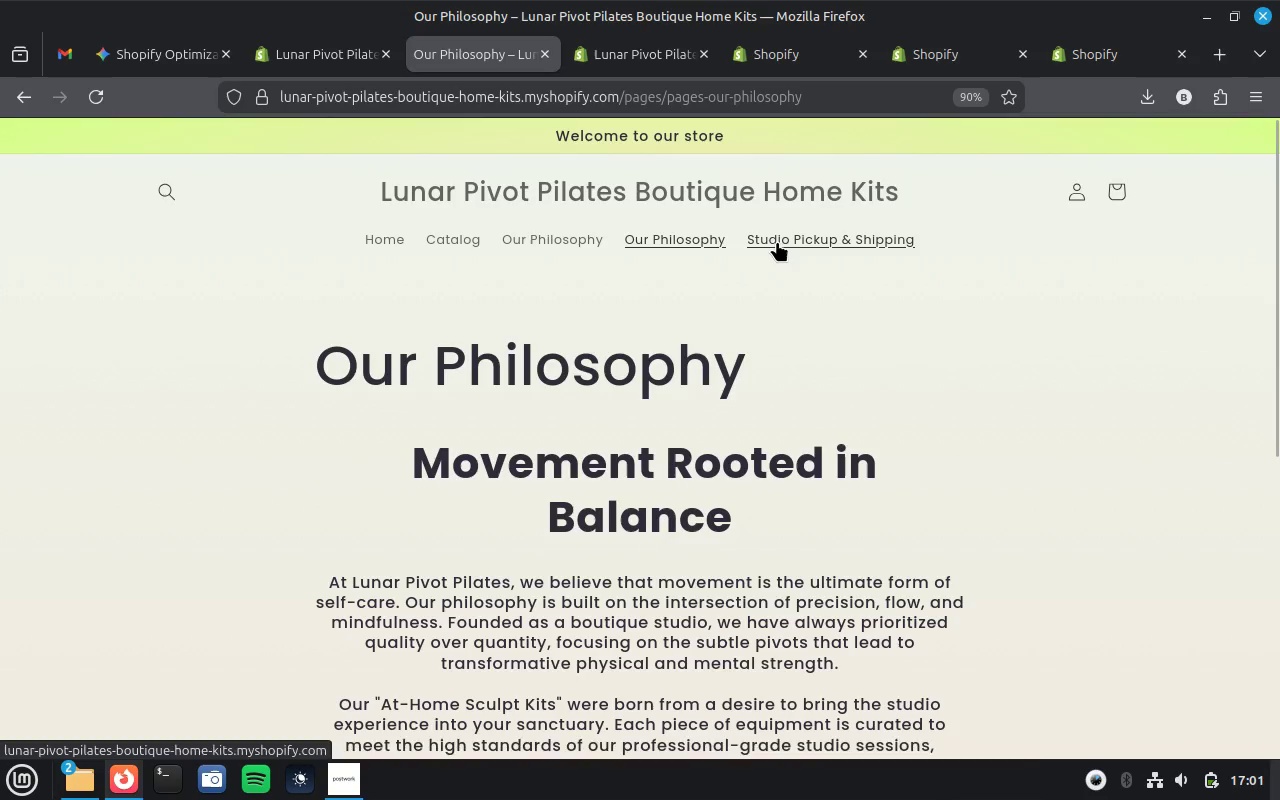 
left_click([778, 241])
 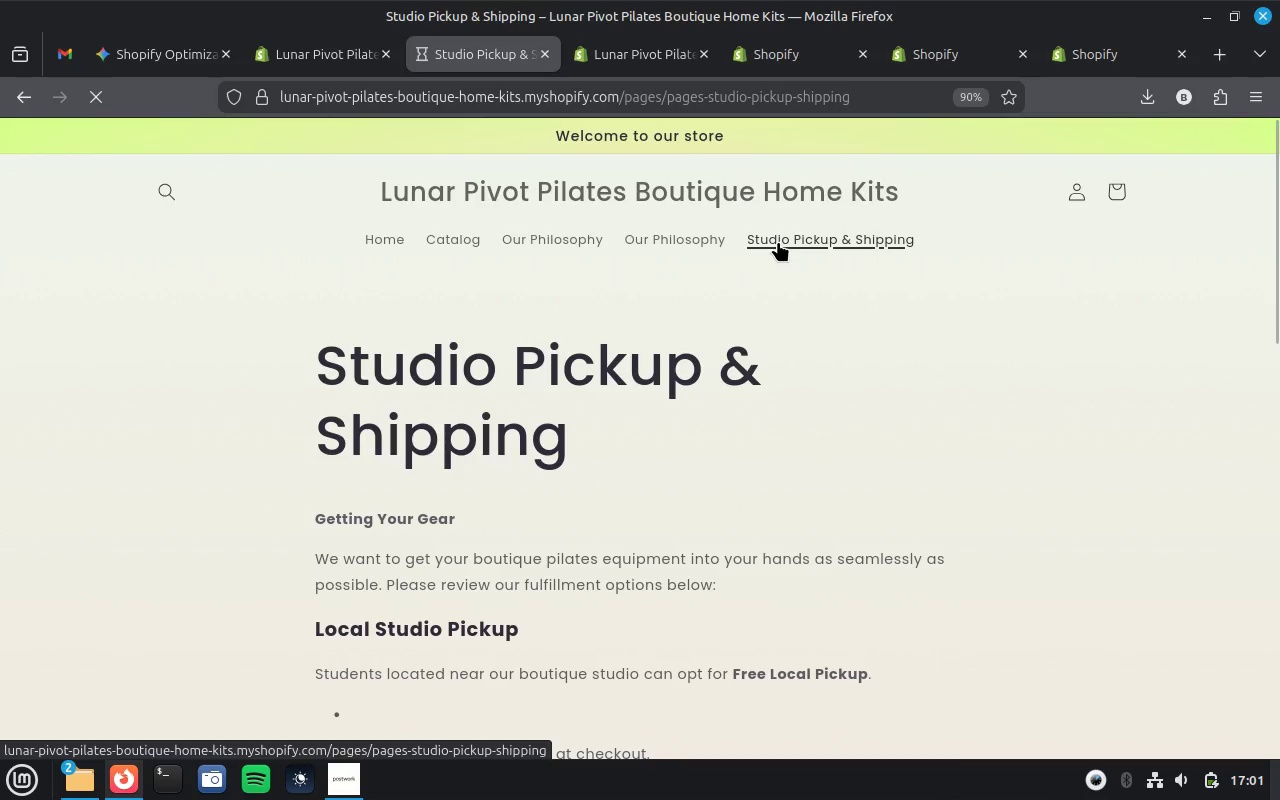 
scroll: coordinate [842, 441], scroll_direction: down, amount: 6.0
 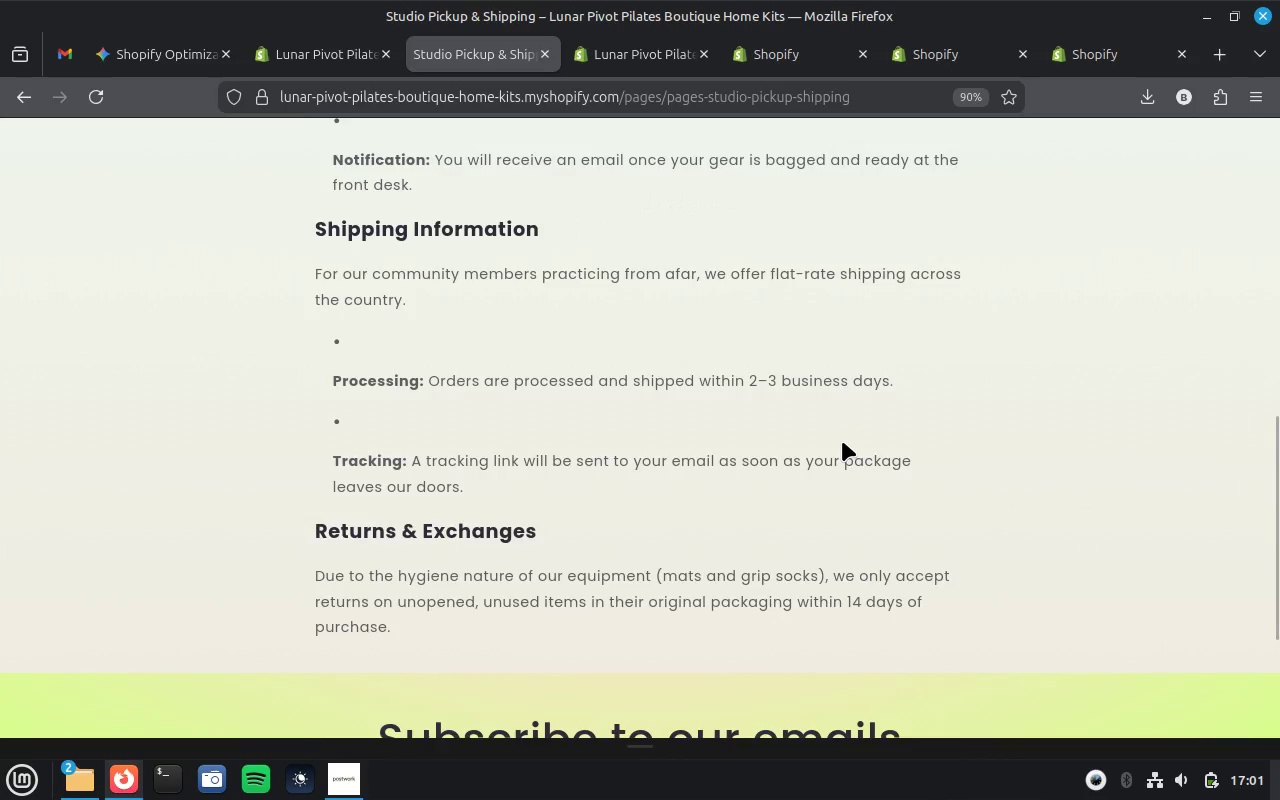 
scroll: coordinate [842, 441], scroll_direction: up, amount: 7.0
 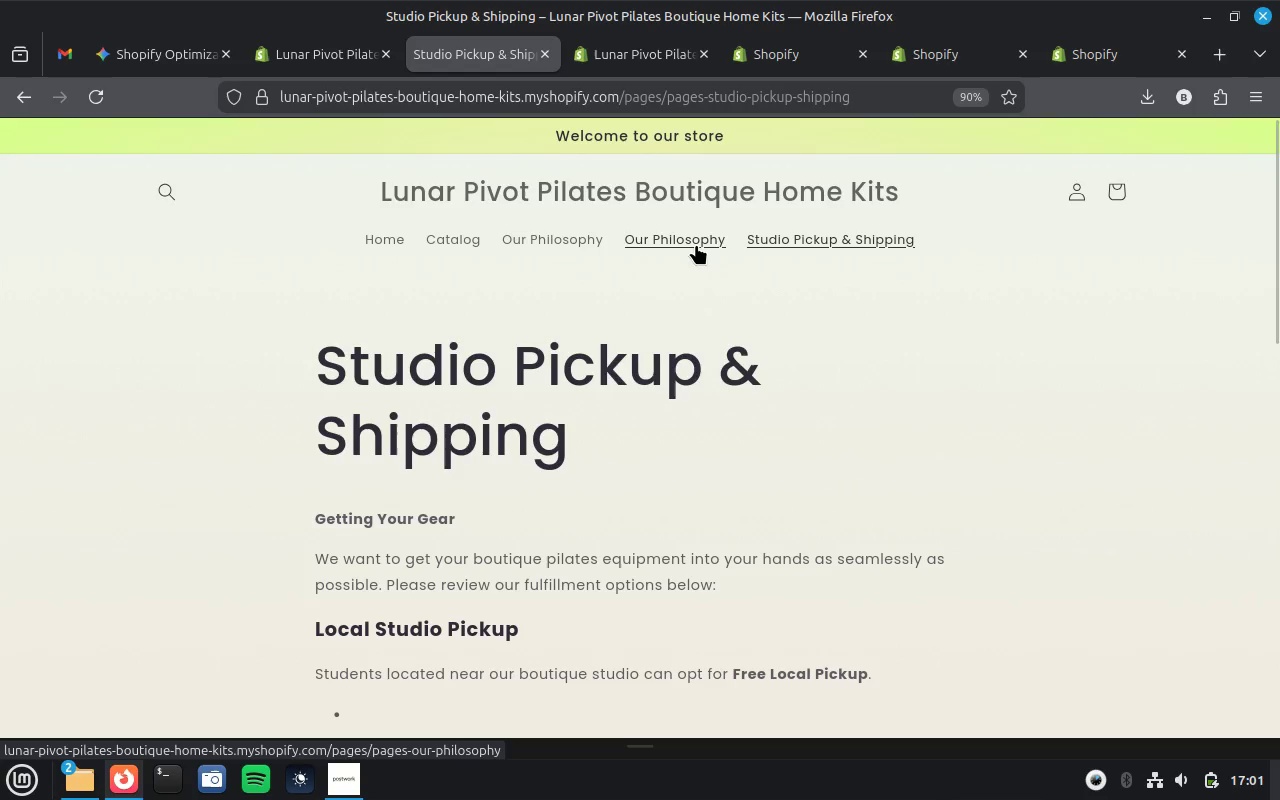 
left_click([696, 244])
 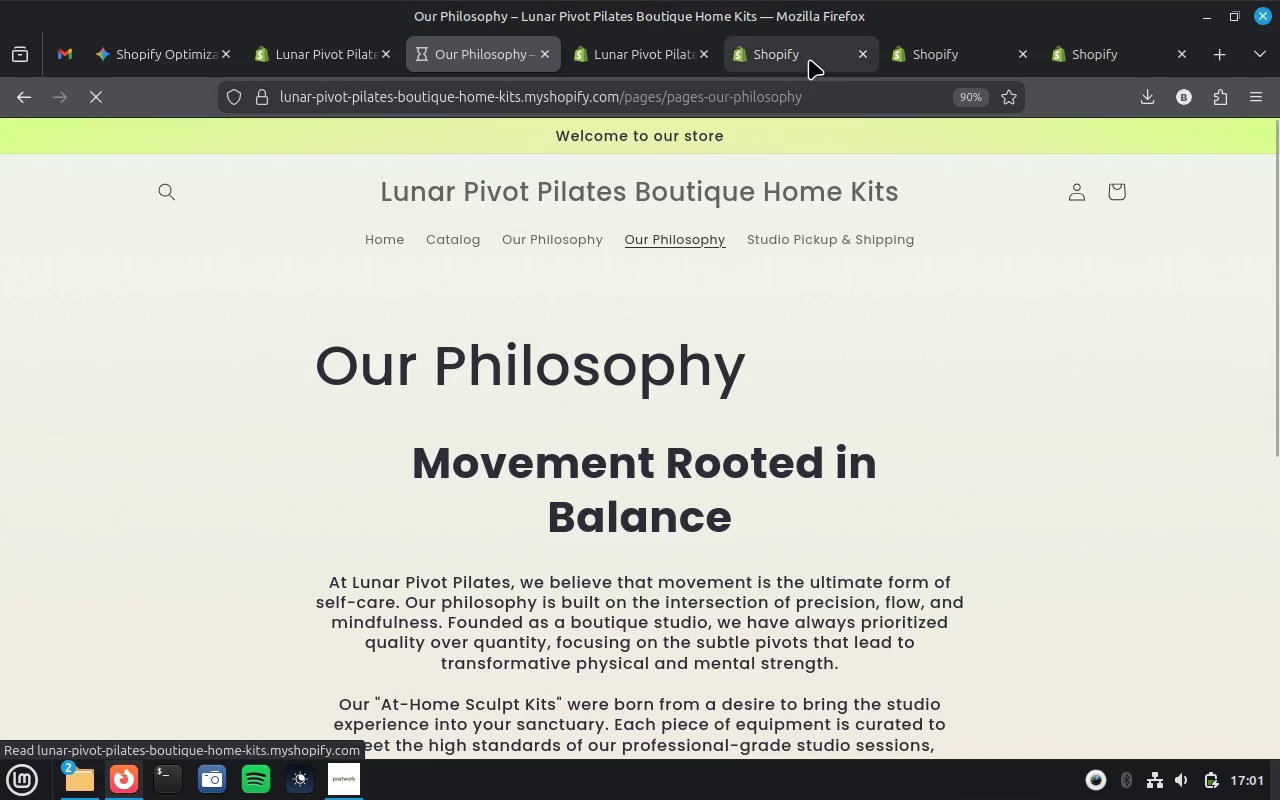 
left_click([809, 58])
 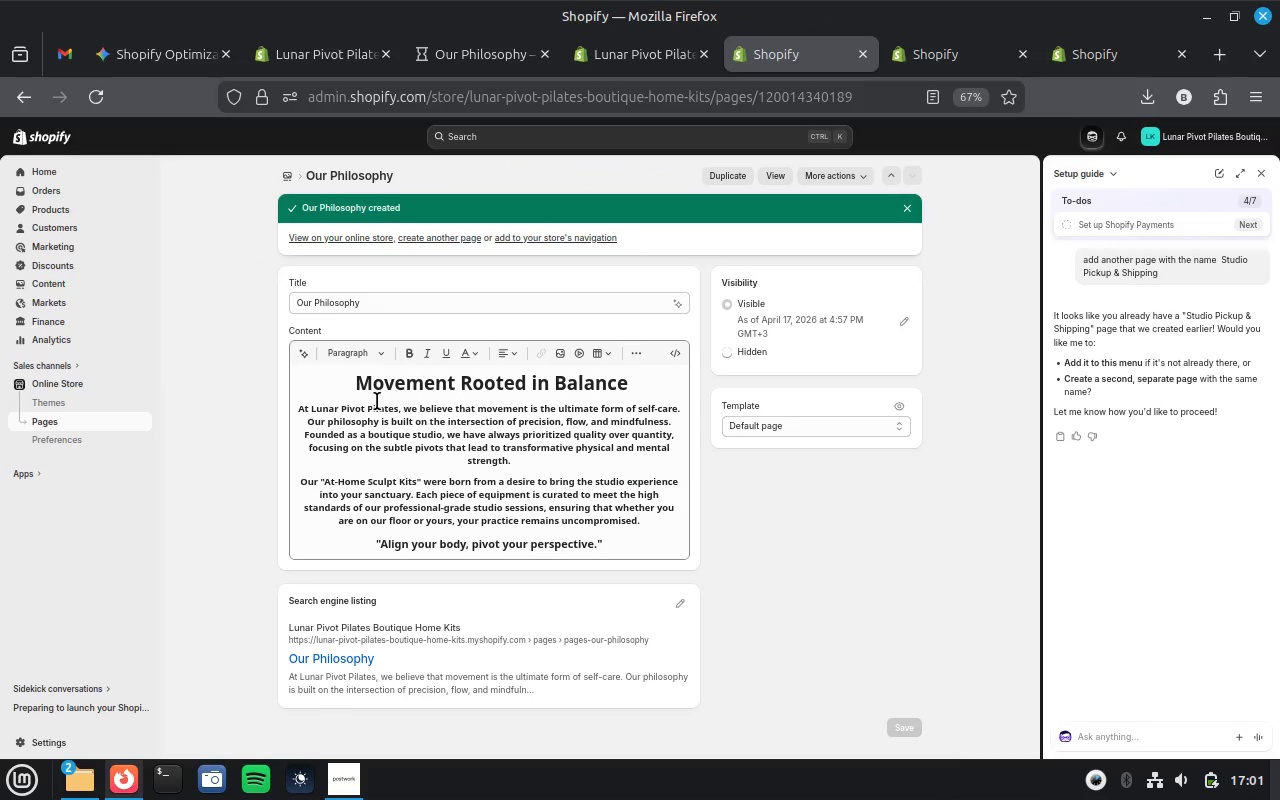 
left_click_drag(start_coordinate=[354, 382], to_coordinate=[610, 551])
 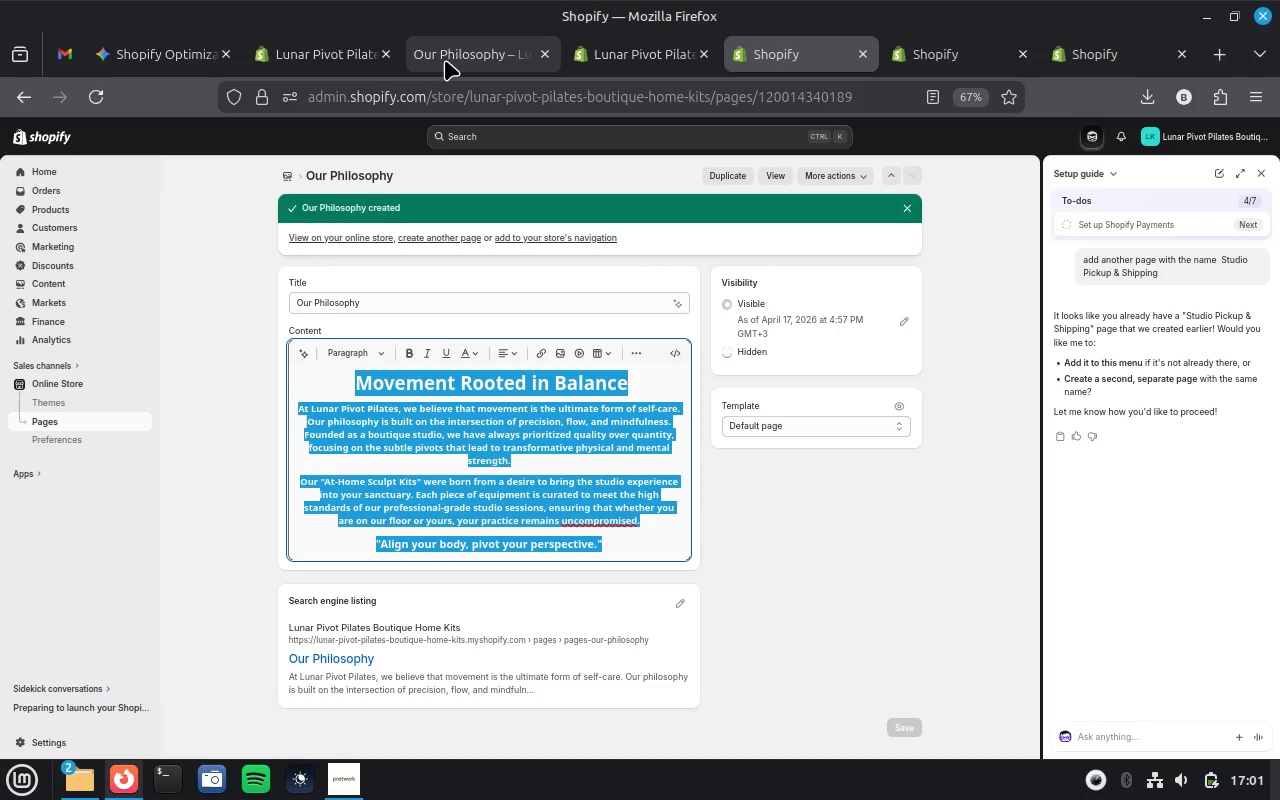 
left_click([445, 60])
 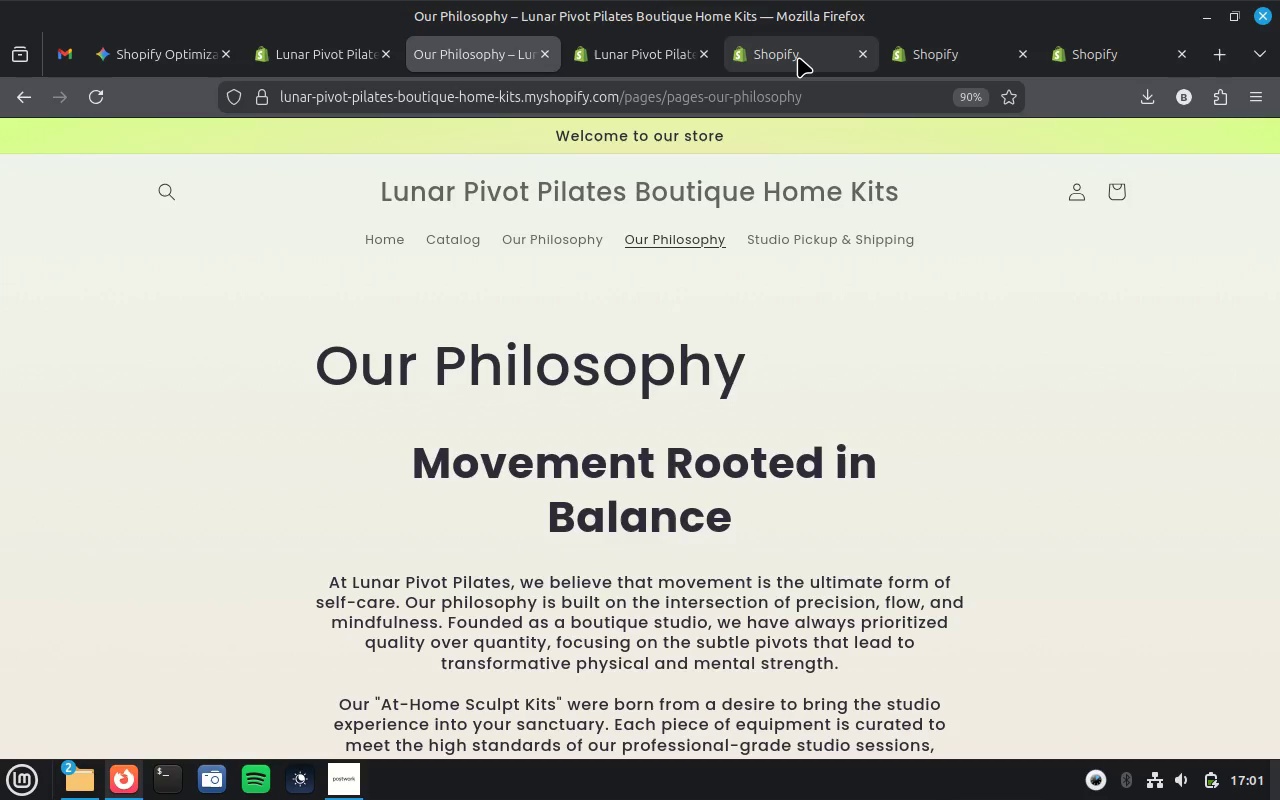 
left_click([798, 57])
 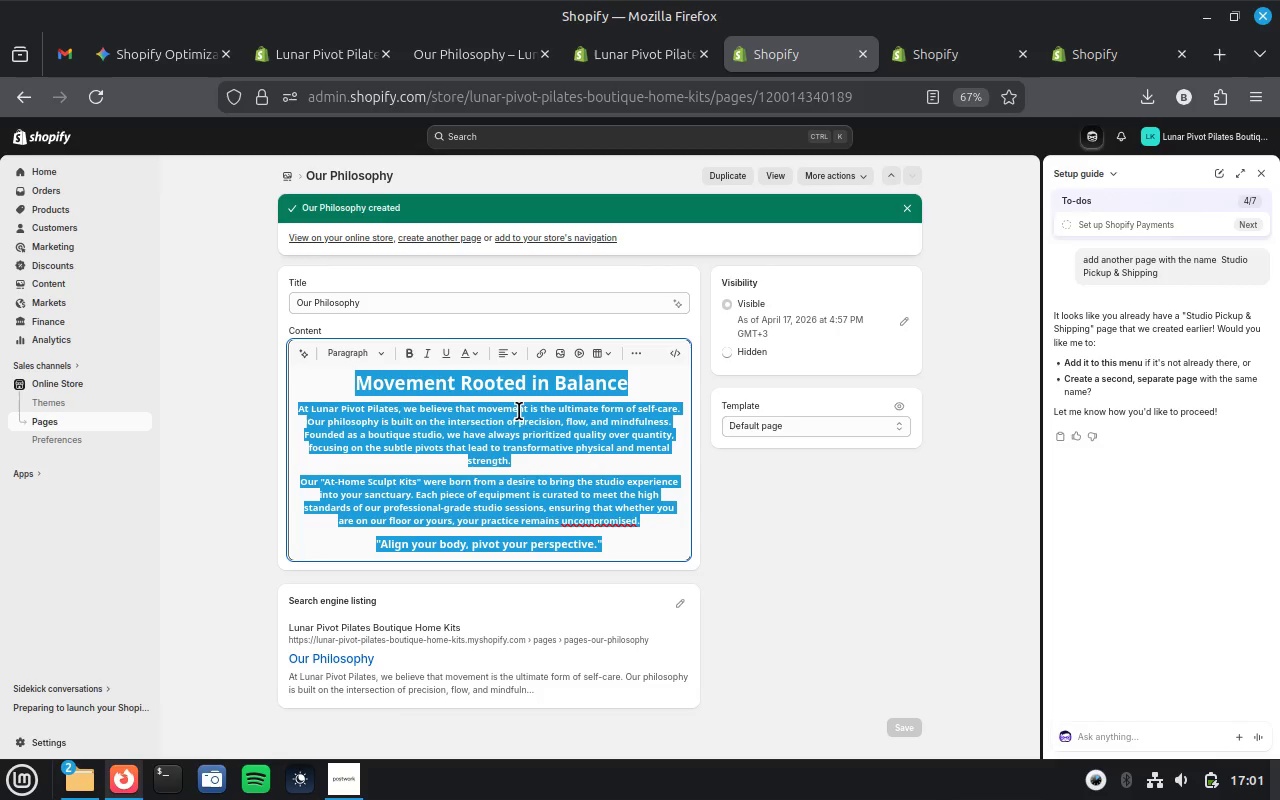 
wait(5.7)
 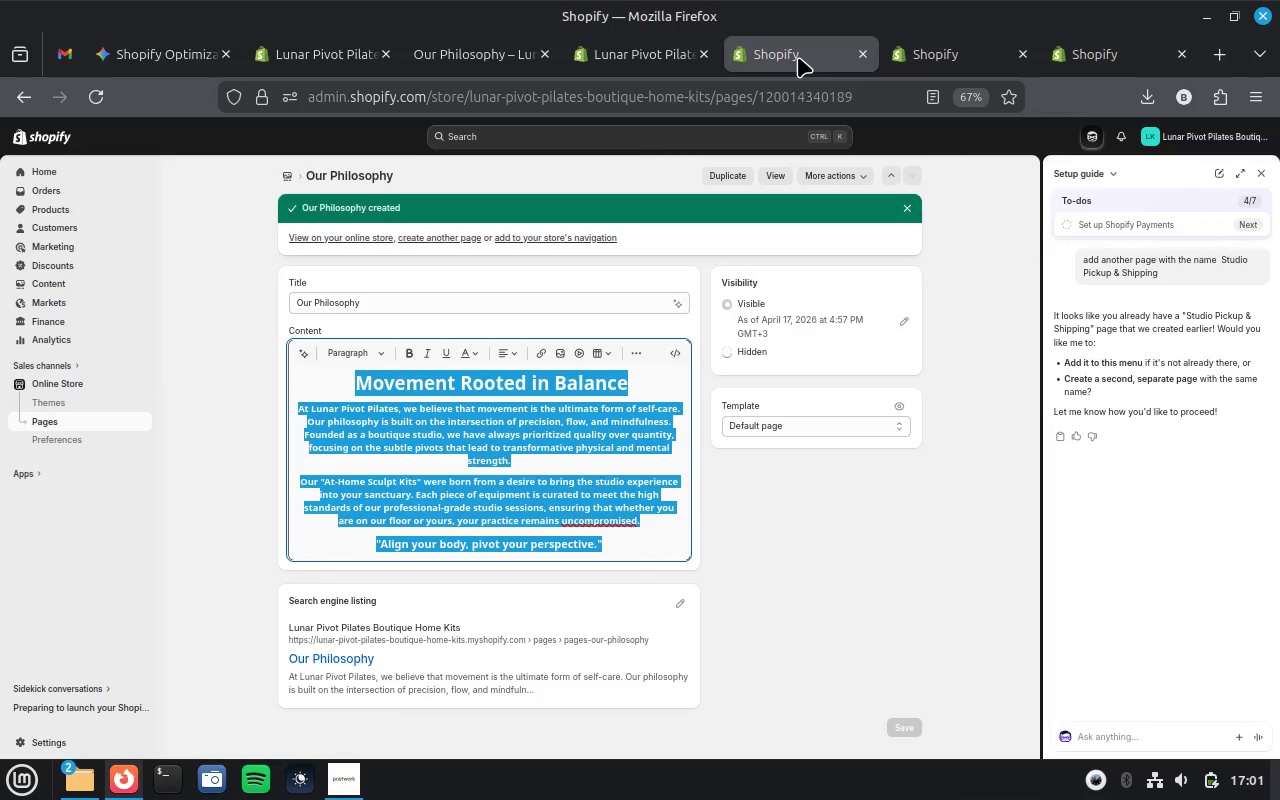 
left_click([514, 352])
 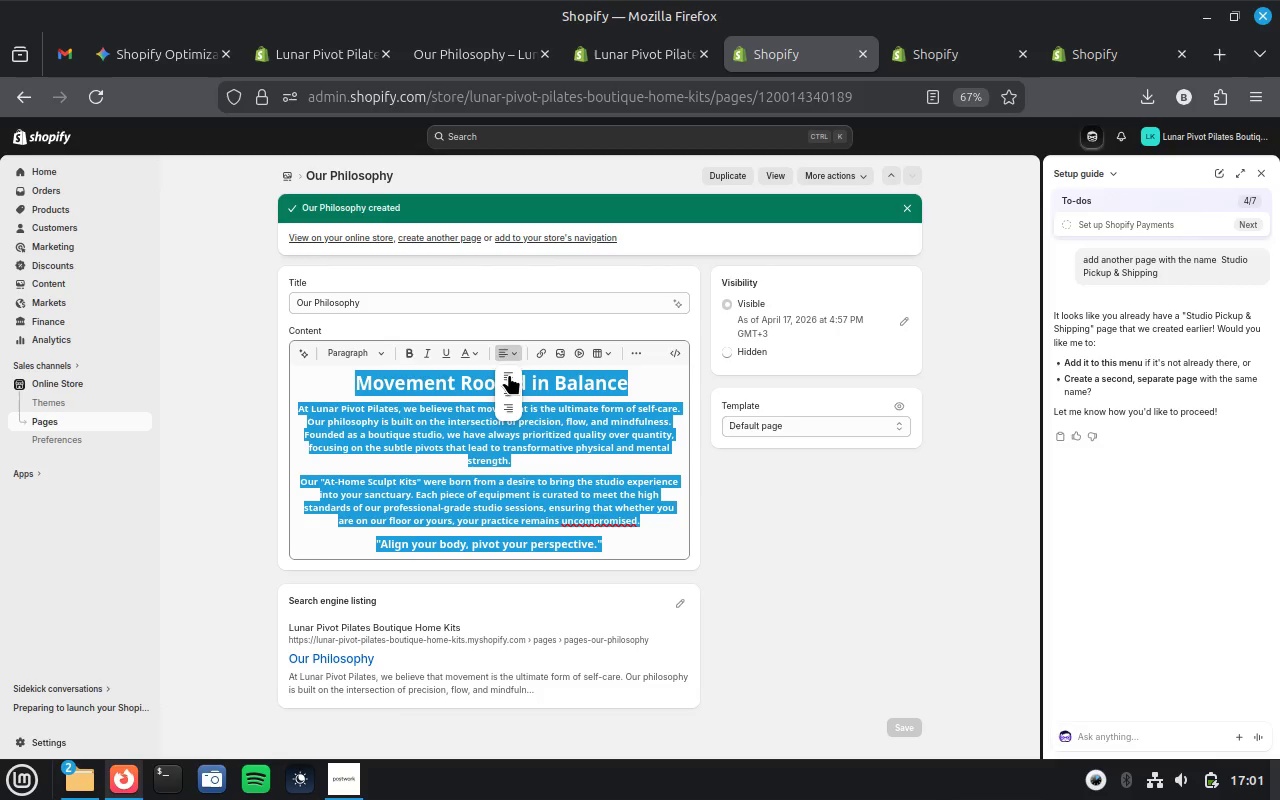 
left_click([509, 374])
 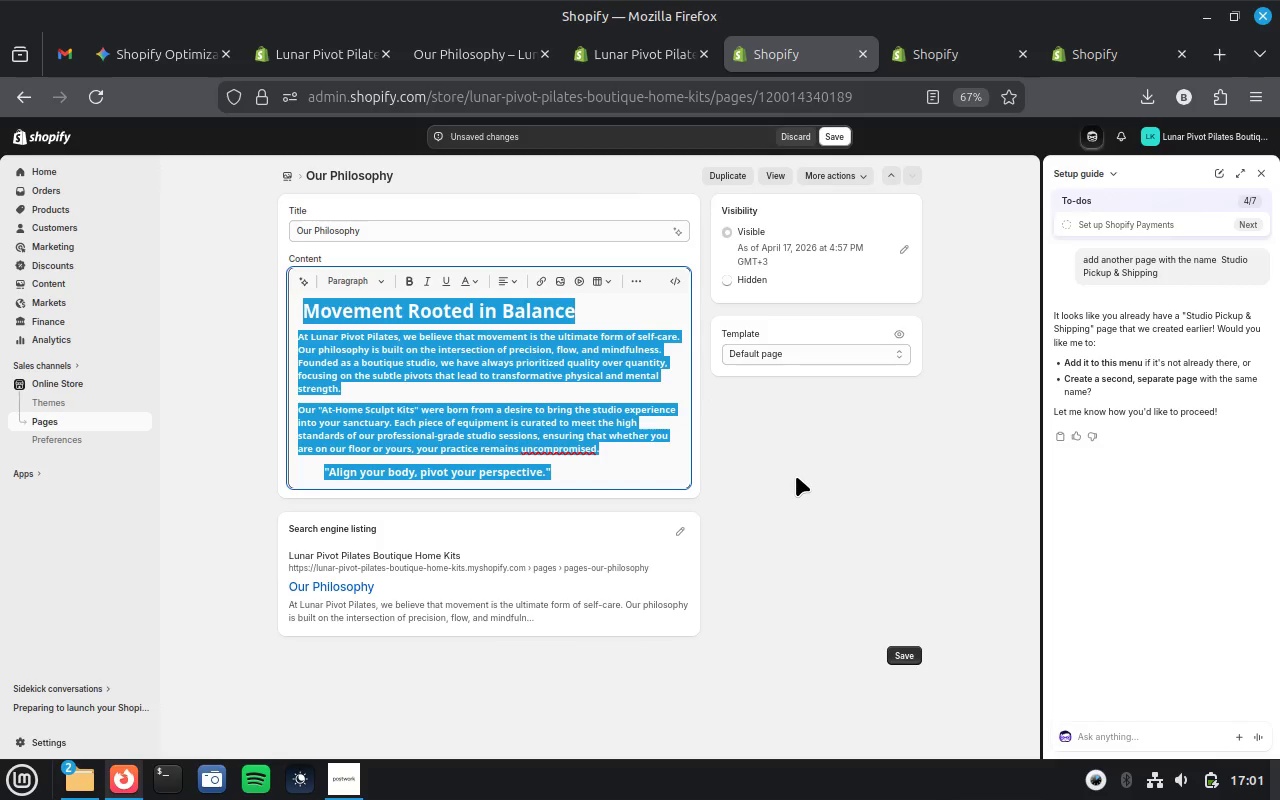 
wait(5.97)
 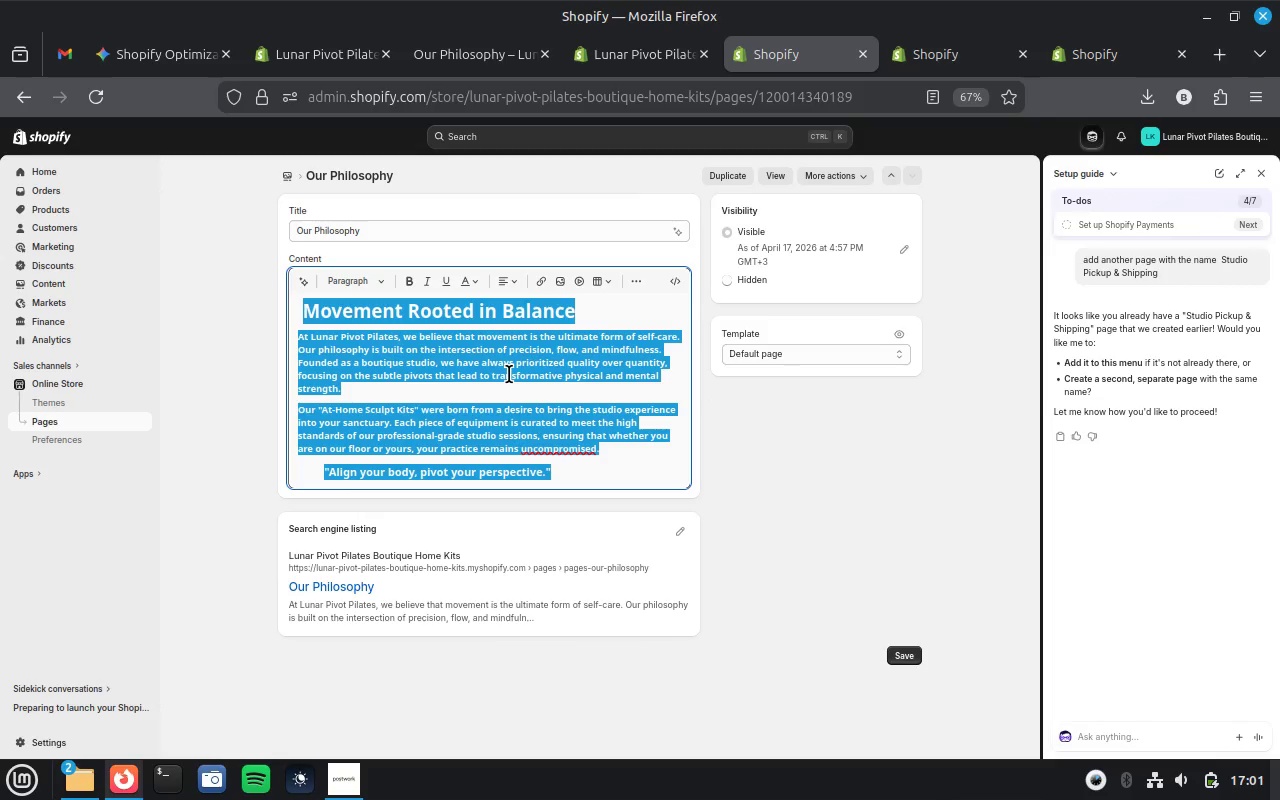 
left_click([906, 648])
 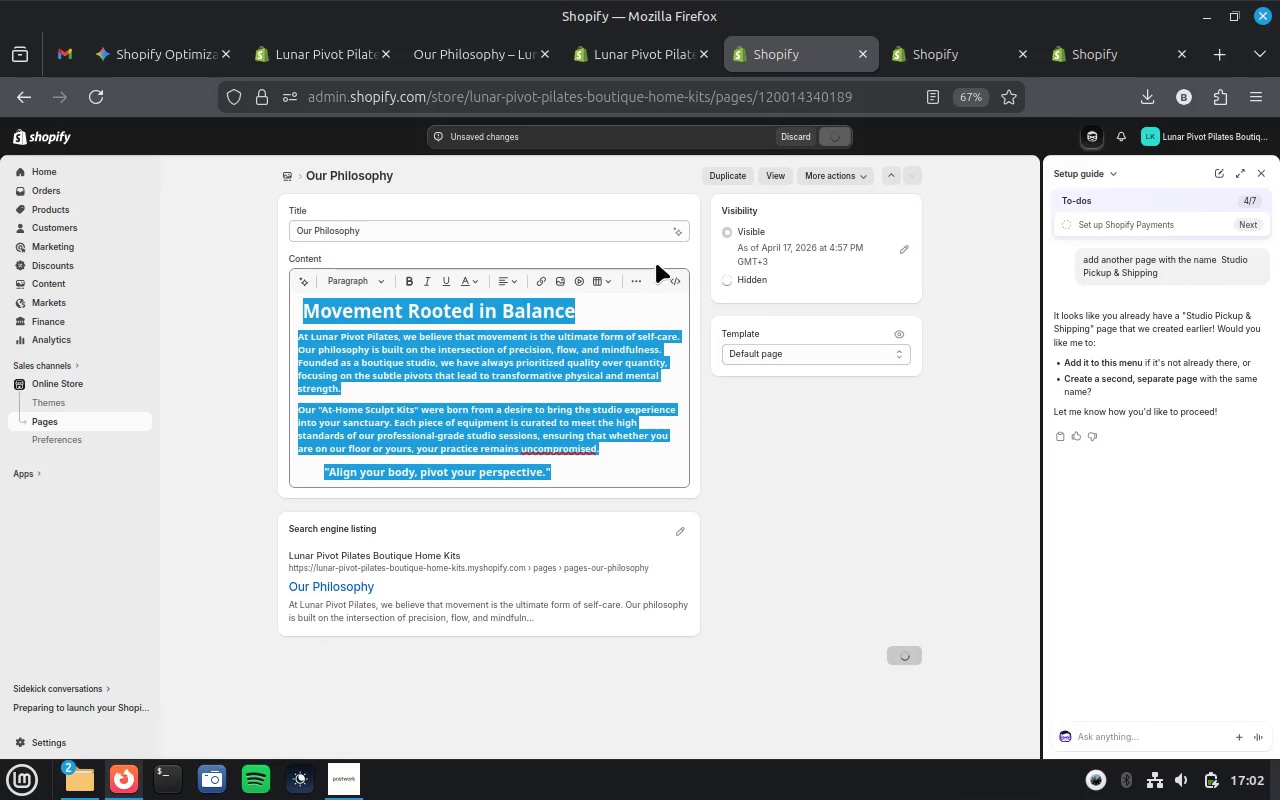 
wait(6.66)
 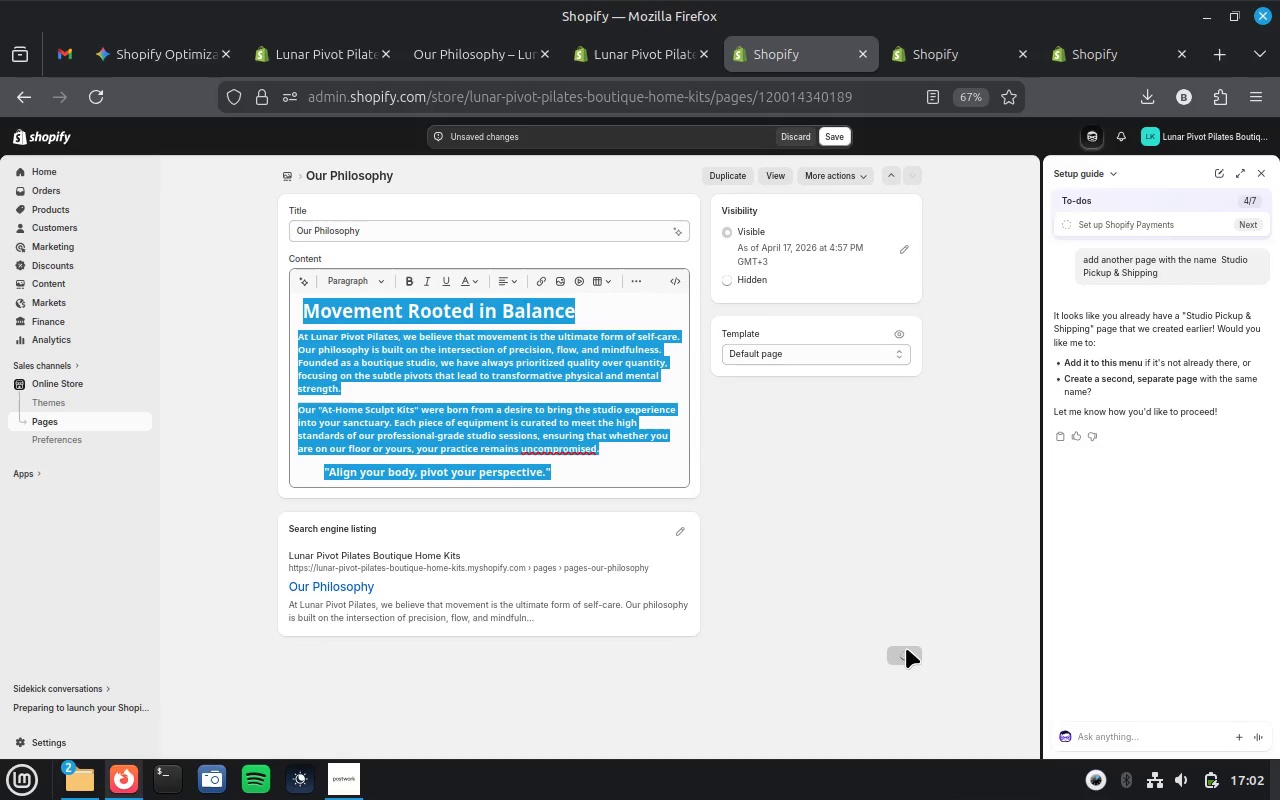 
left_click([498, 56])
 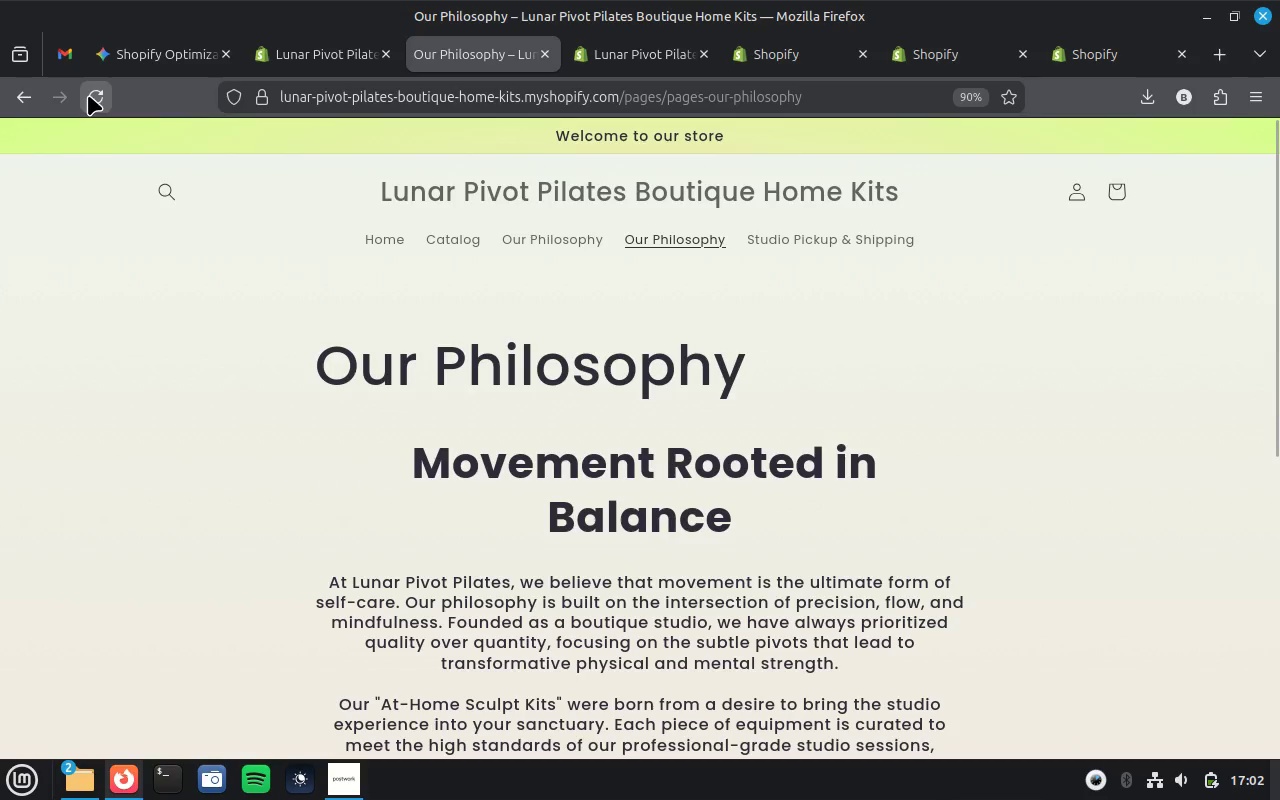 
left_click([88, 95])
 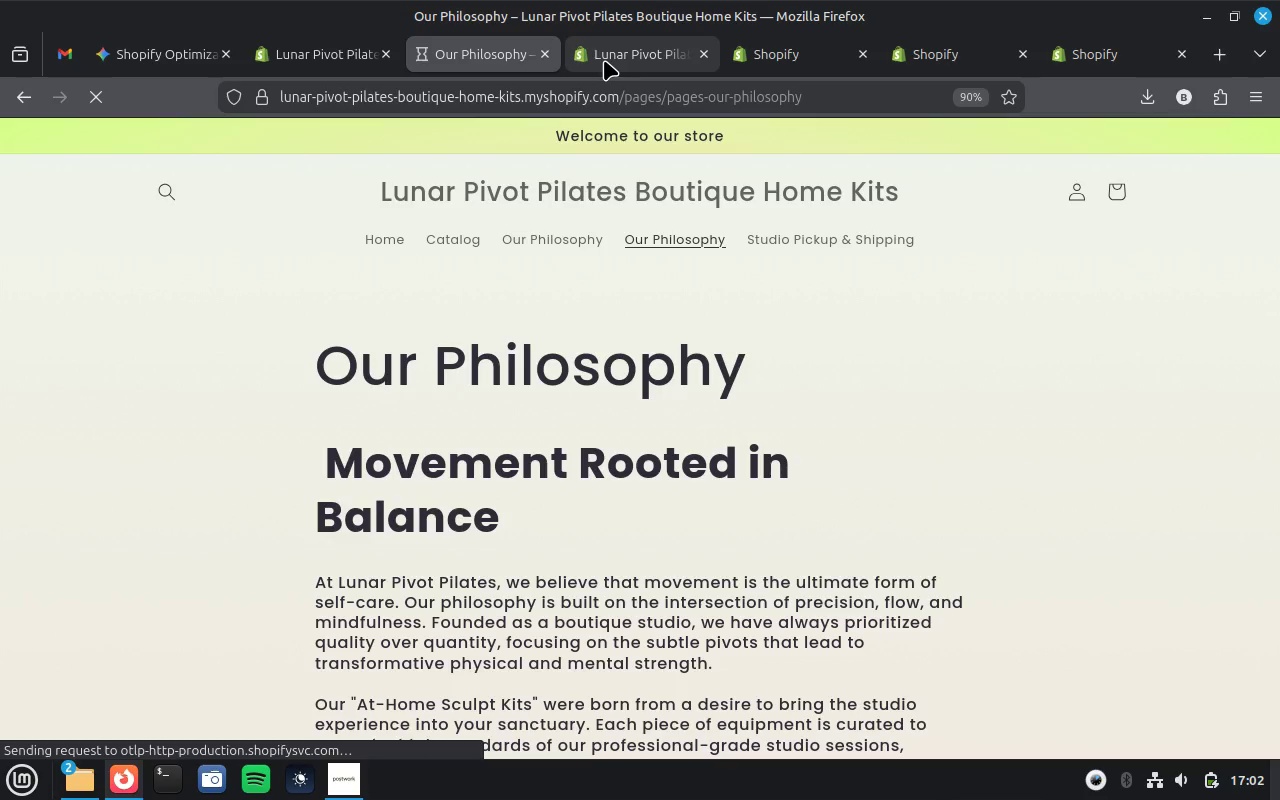 
wait(5.87)
 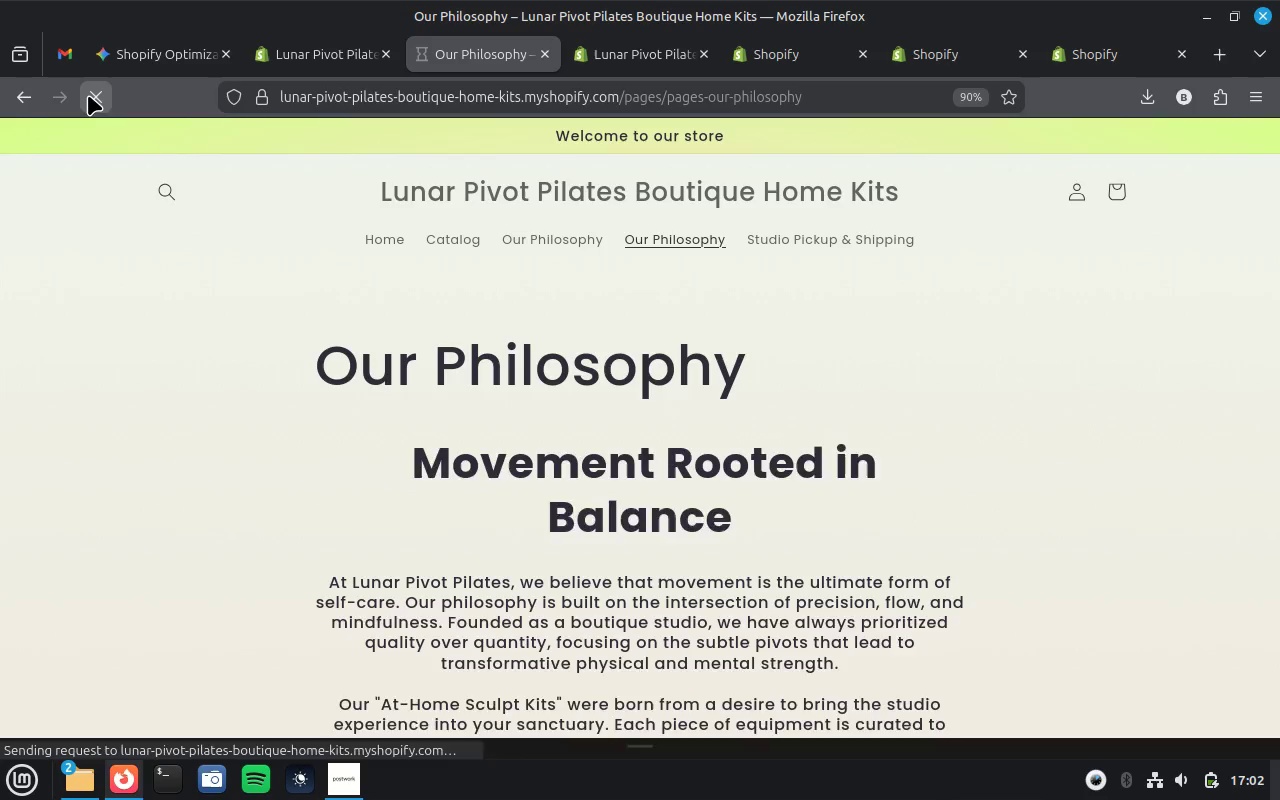 
left_click([626, 57])
 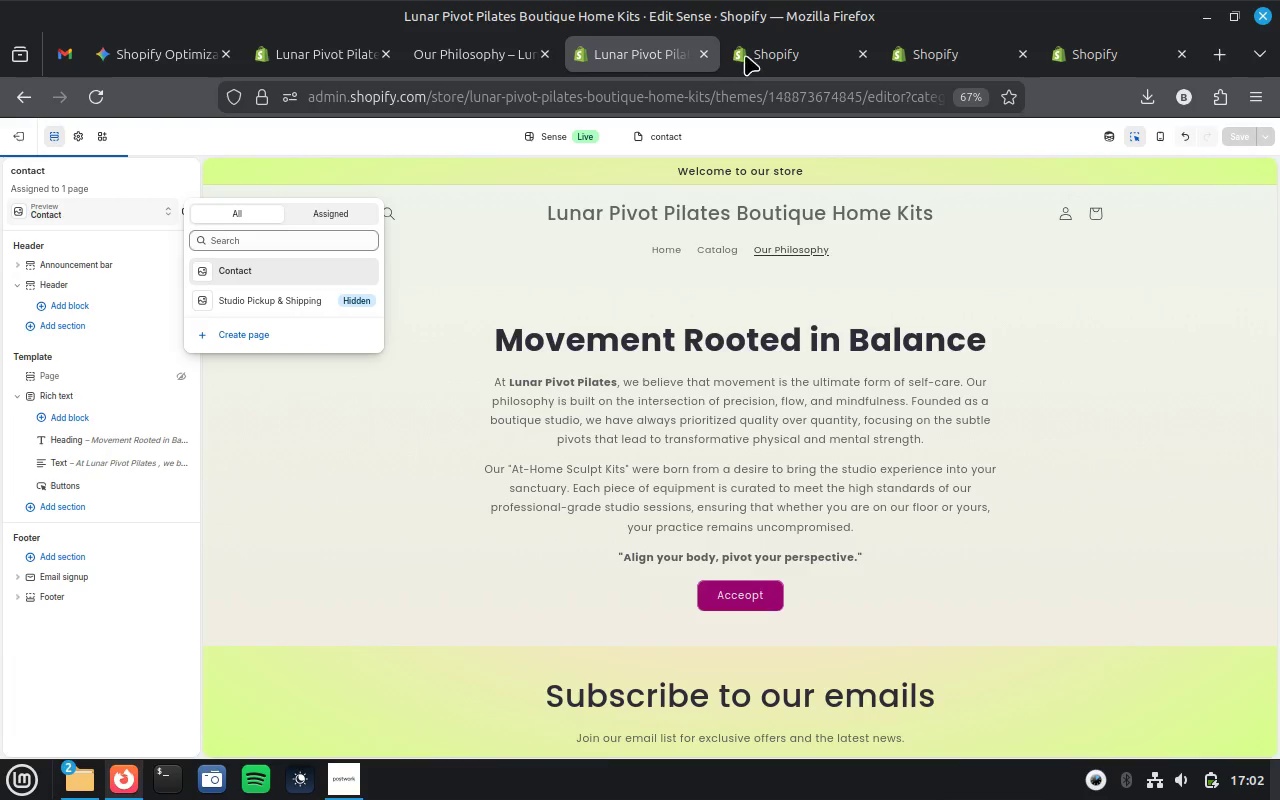 
left_click([777, 56])
 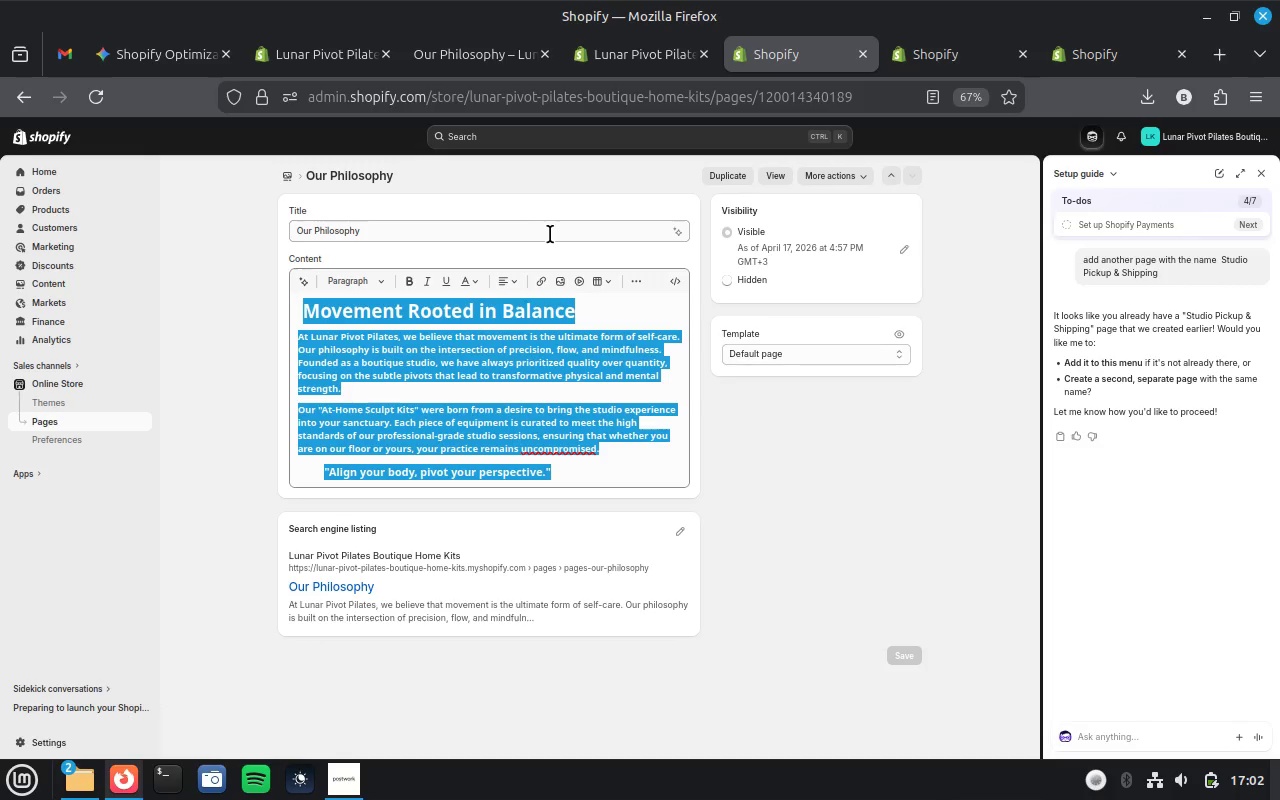 
wait(14.36)
 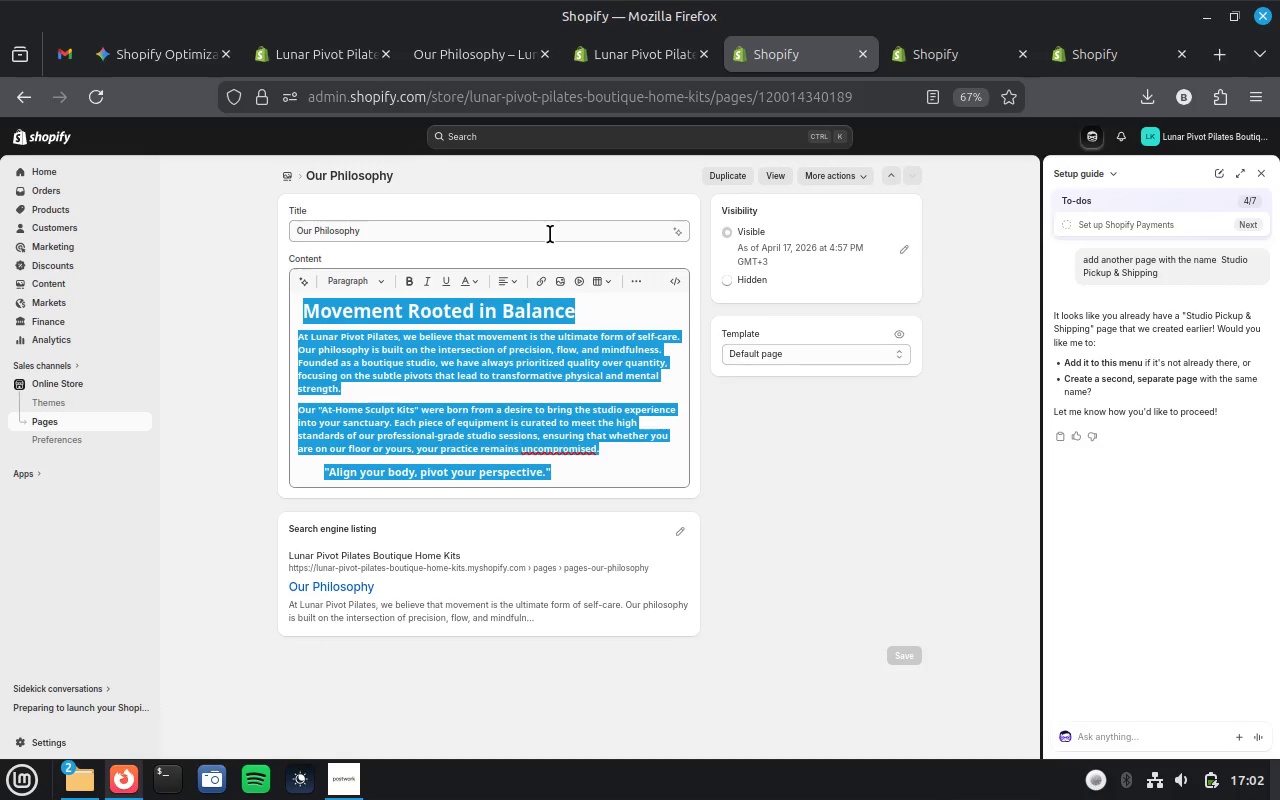 
left_click([474, 58])
 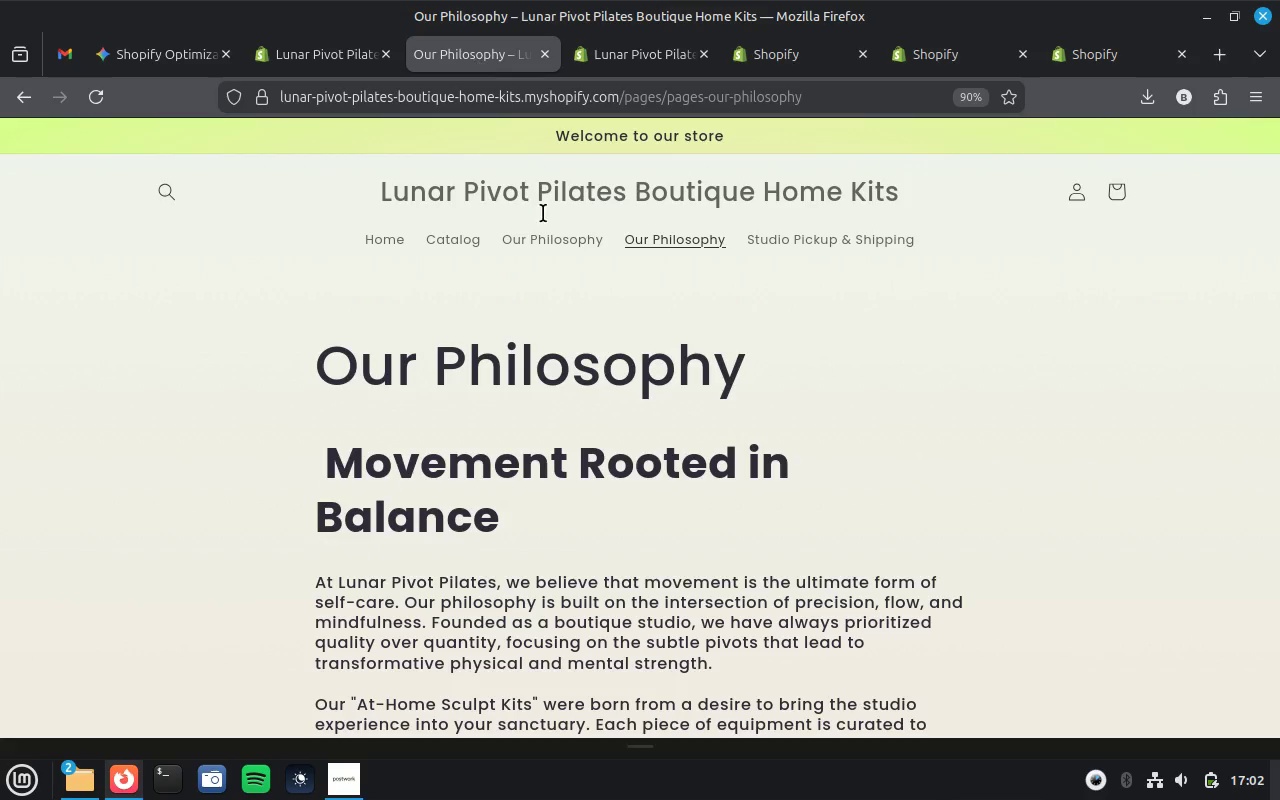 
wait(6.27)
 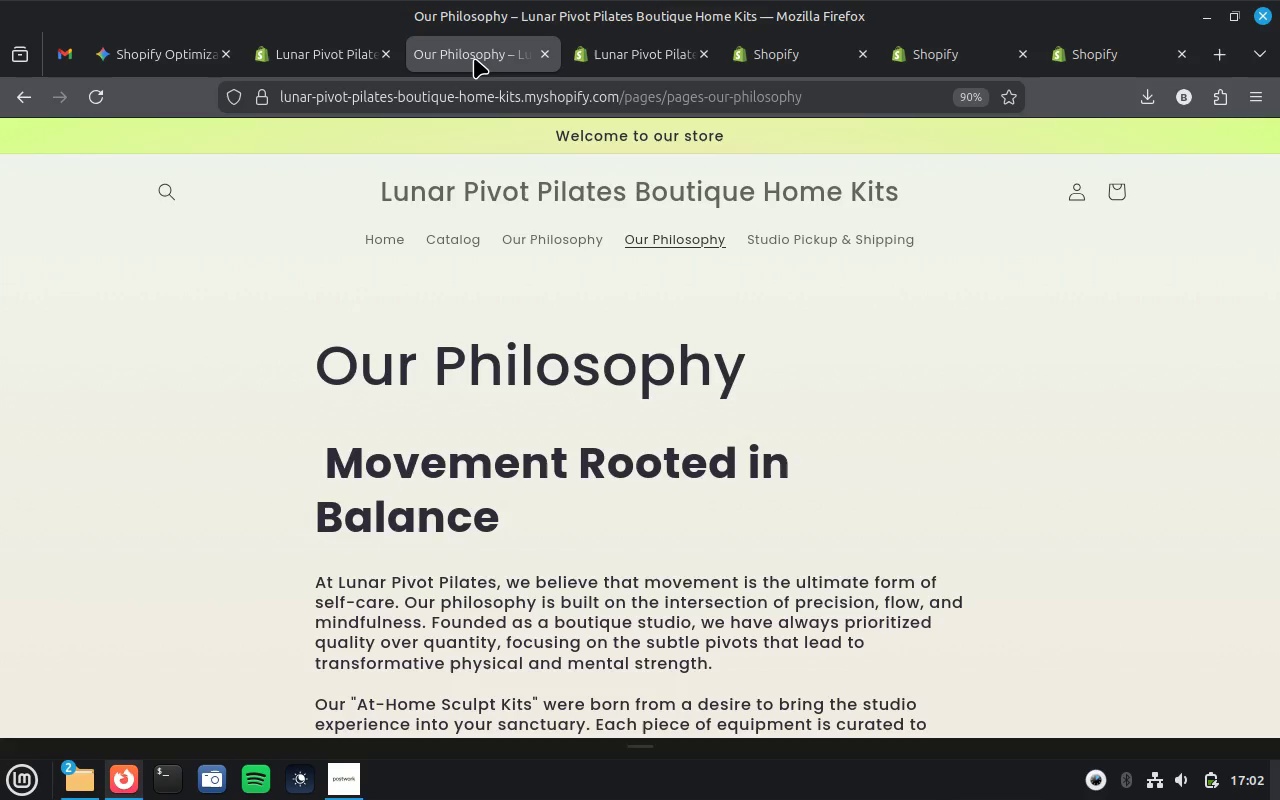 
scroll: coordinate [702, 513], scroll_direction: down, amount: 2.0
 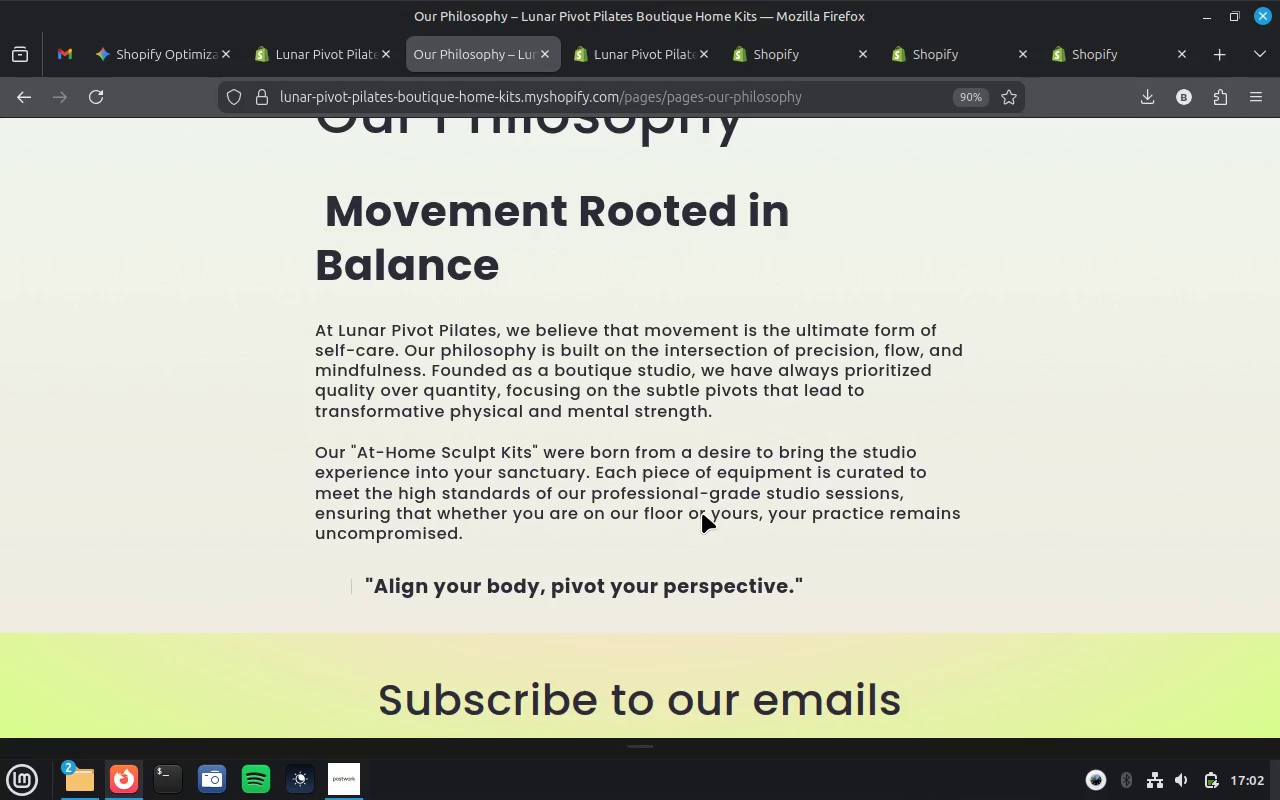 
scroll: coordinate [702, 513], scroll_direction: up, amount: 2.0
 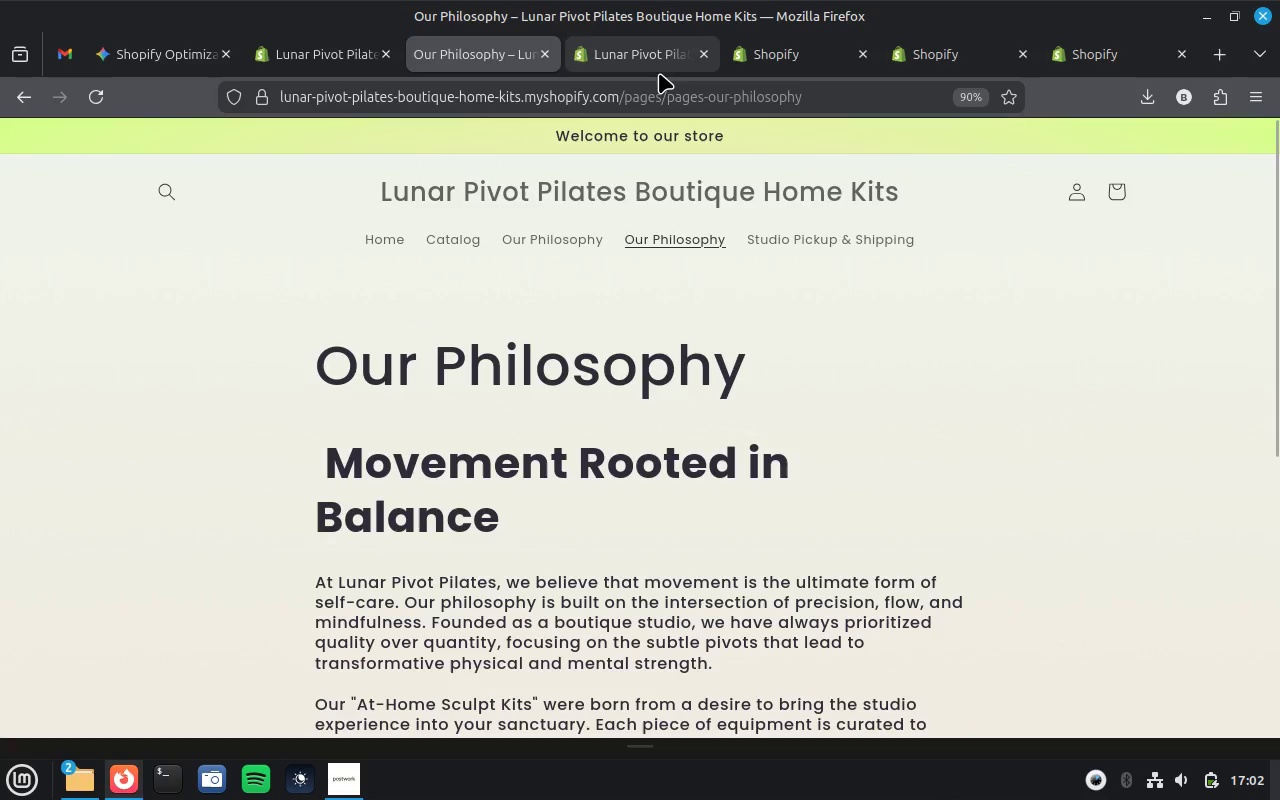 
left_click([661, 61])
 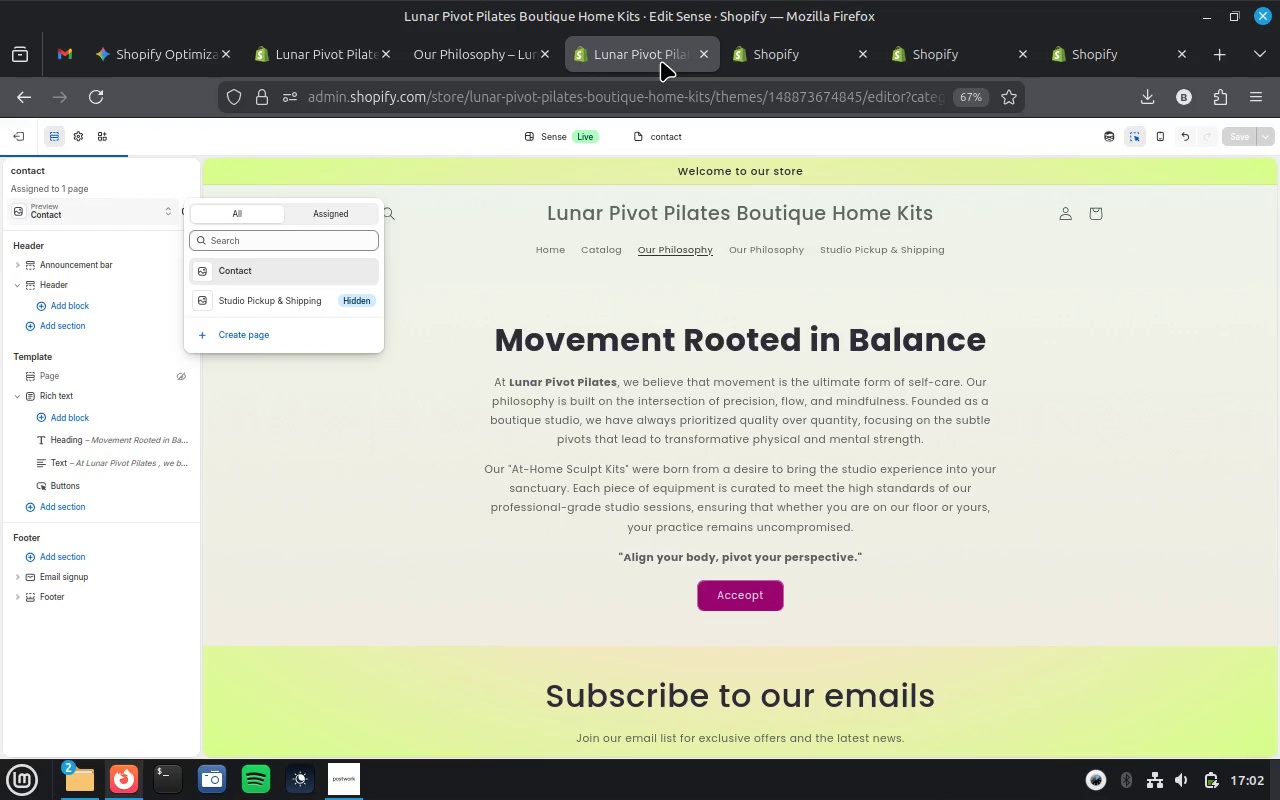 
left_click([760, 52])
 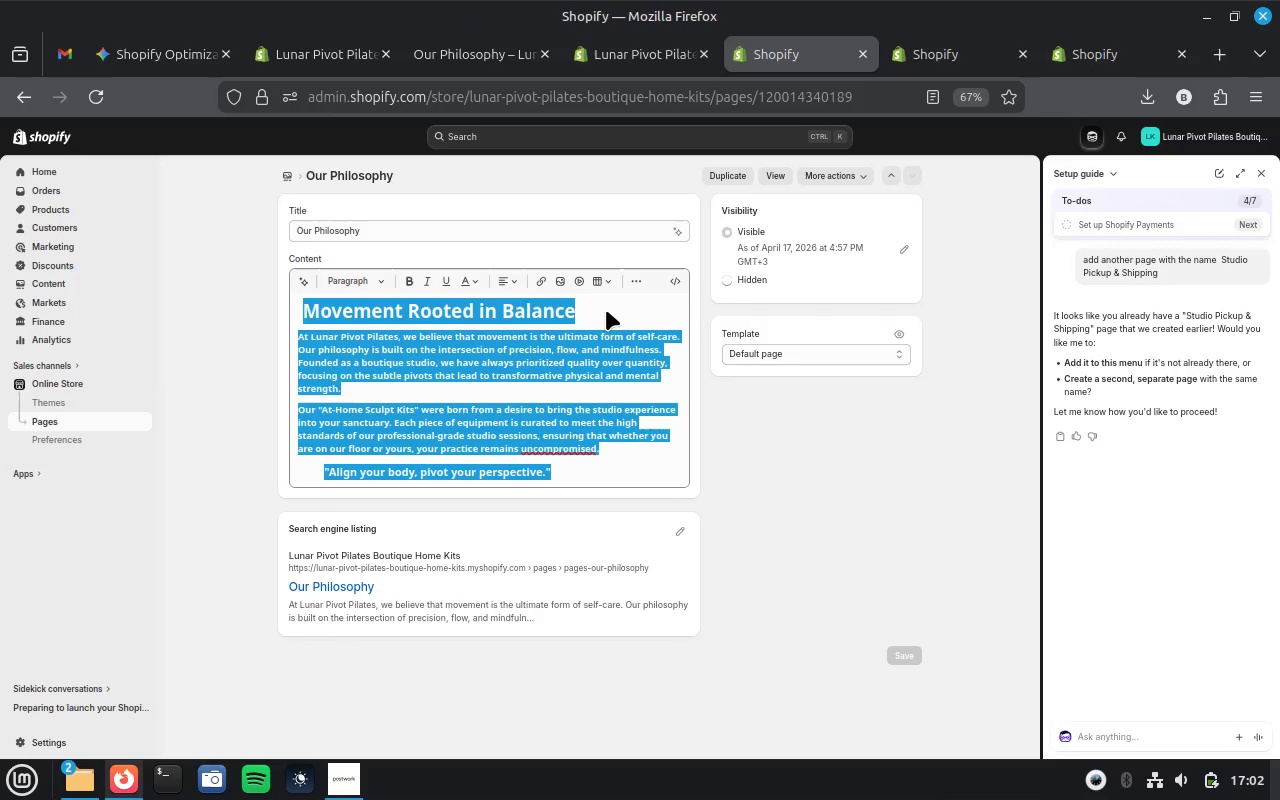 
left_click([586, 305])
 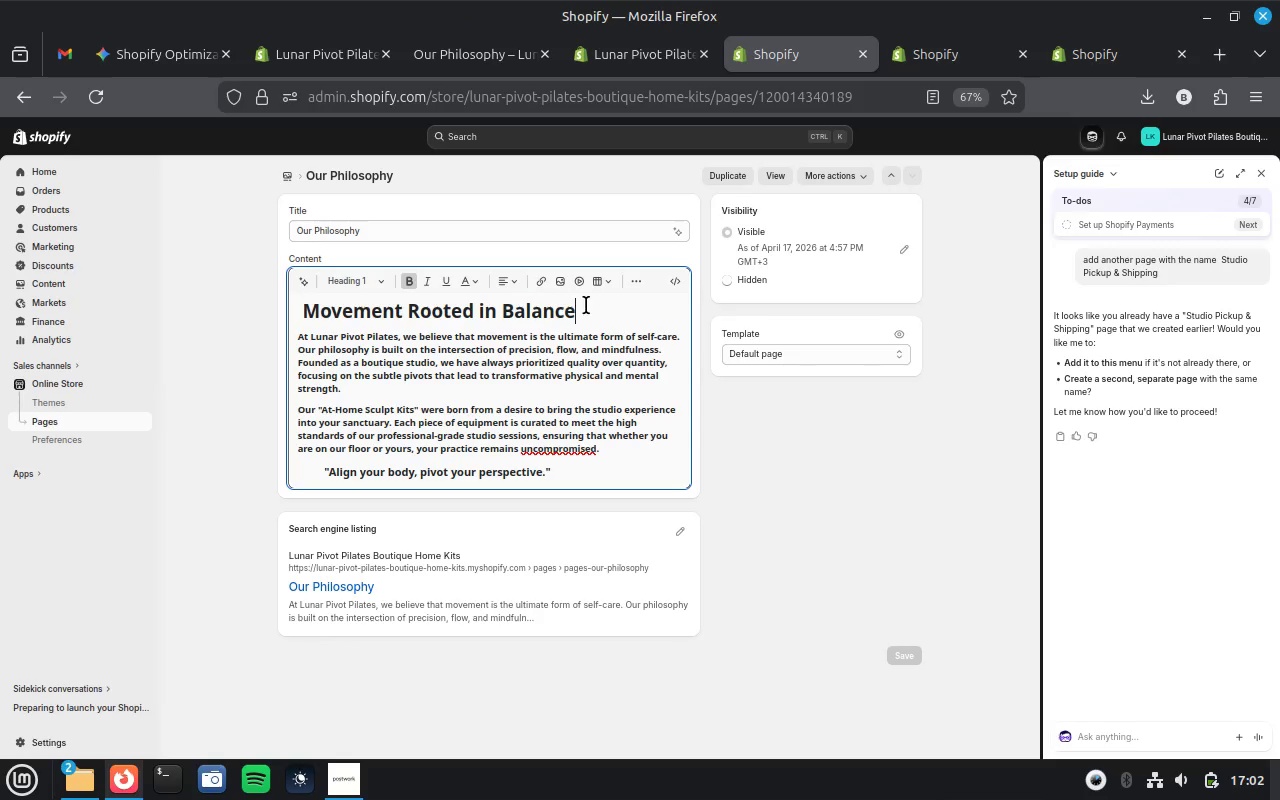 
double_click([586, 305])
 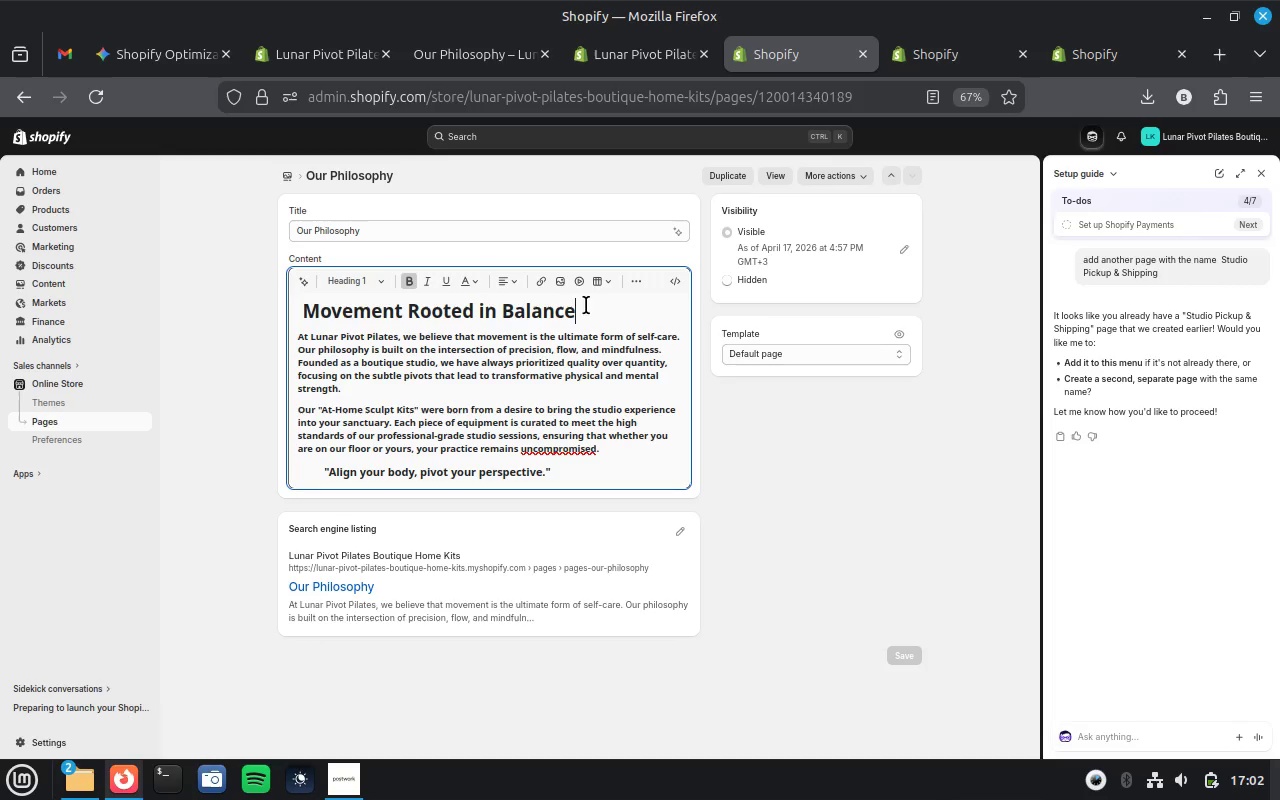 
triple_click([586, 305])
 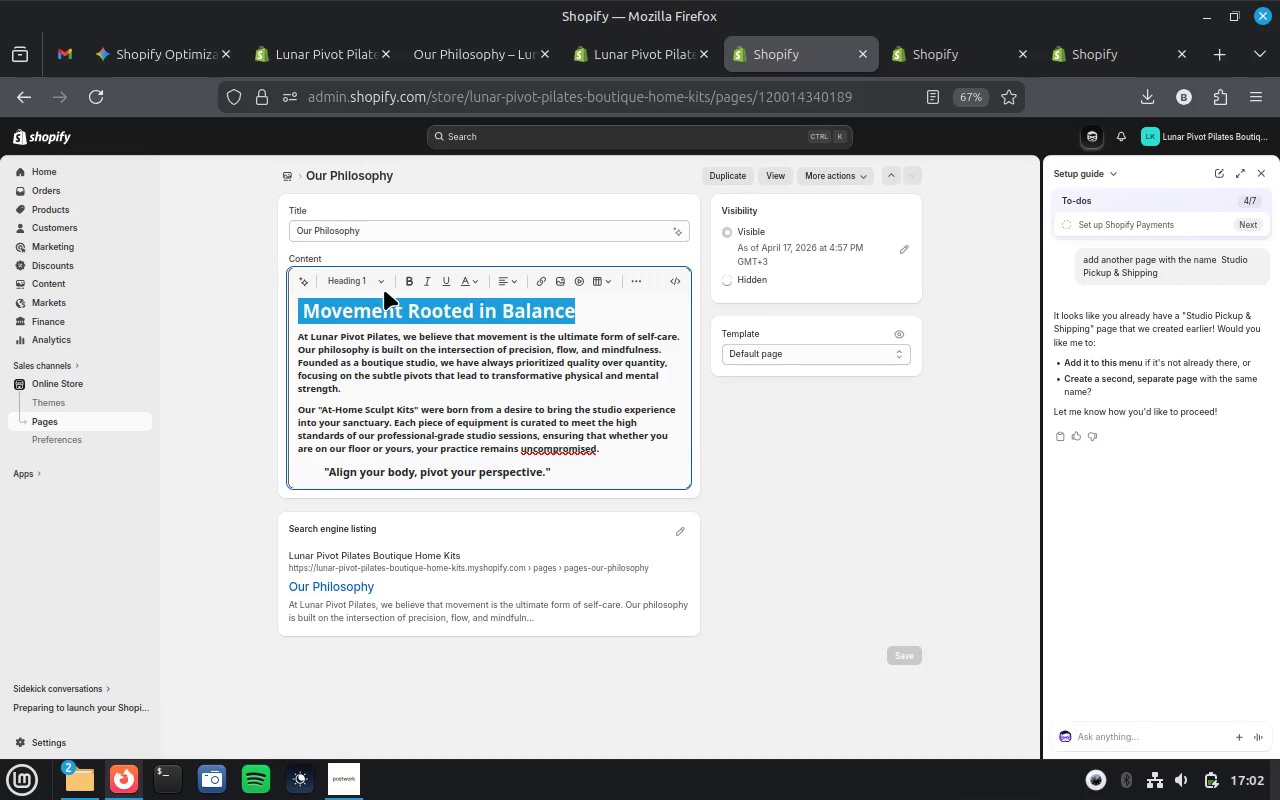 
left_click([386, 281])
 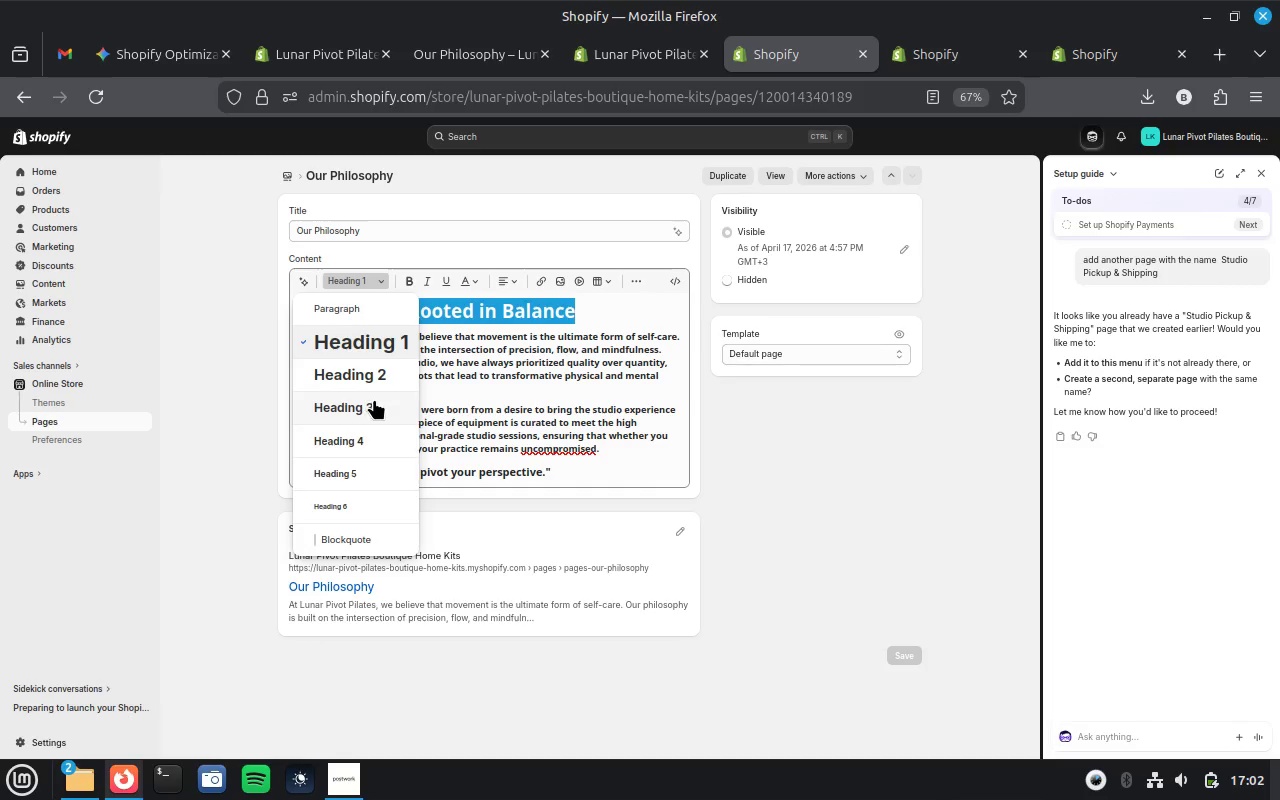 
left_click([374, 399])
 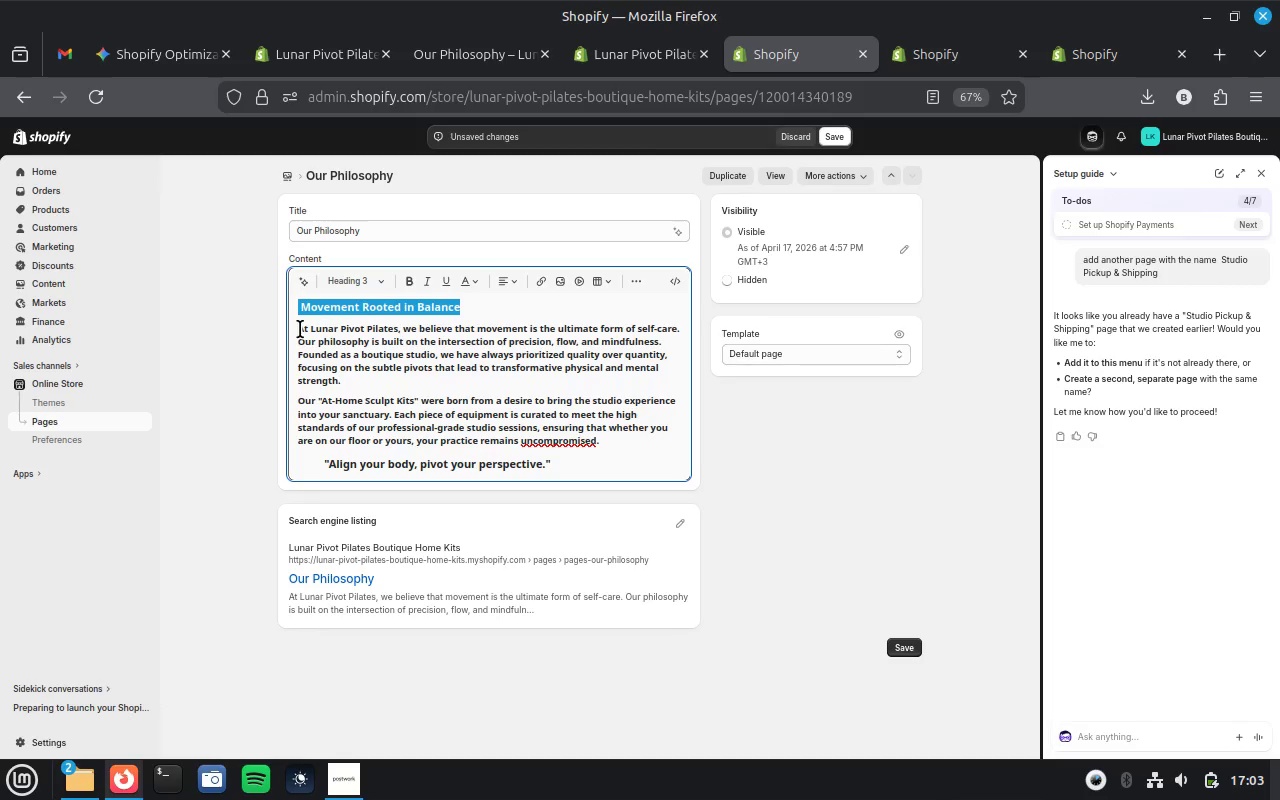 
left_click_drag(start_coordinate=[297, 330], to_coordinate=[623, 451])
 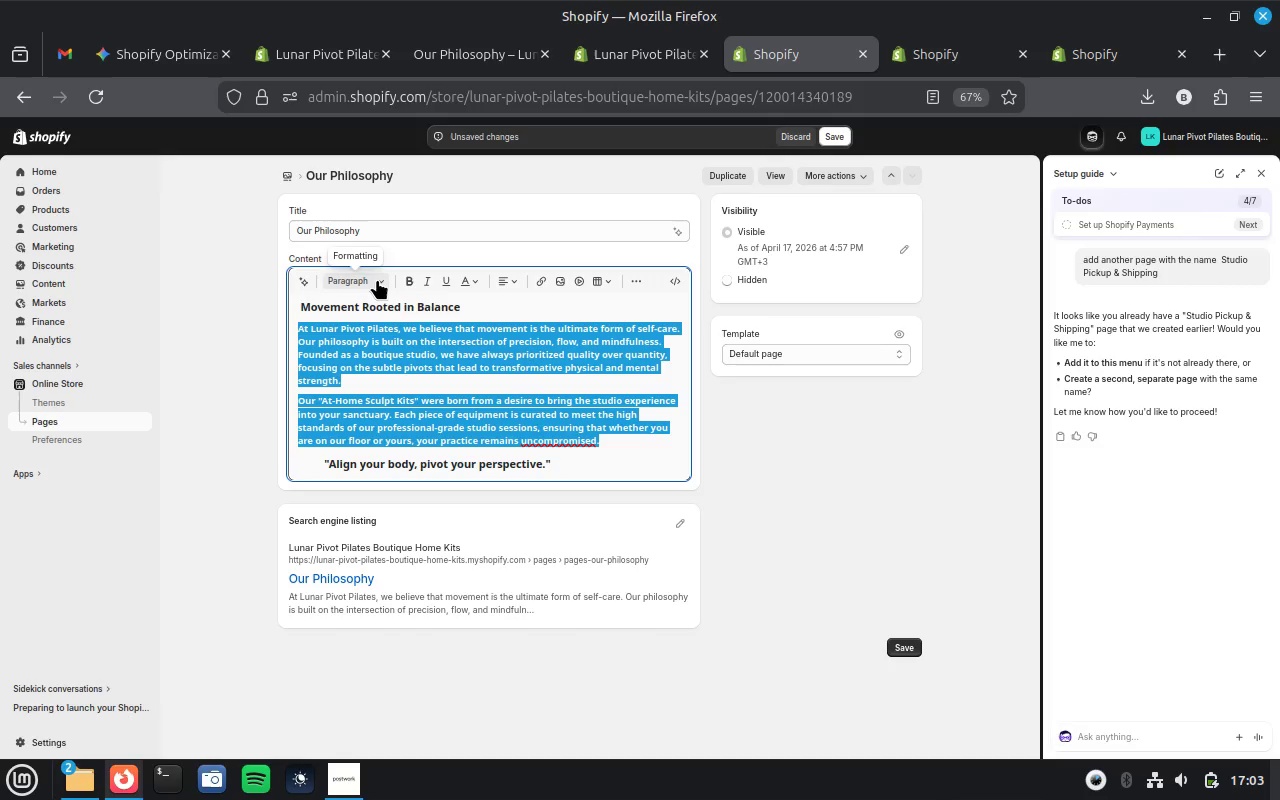 
left_click([377, 279])
 